 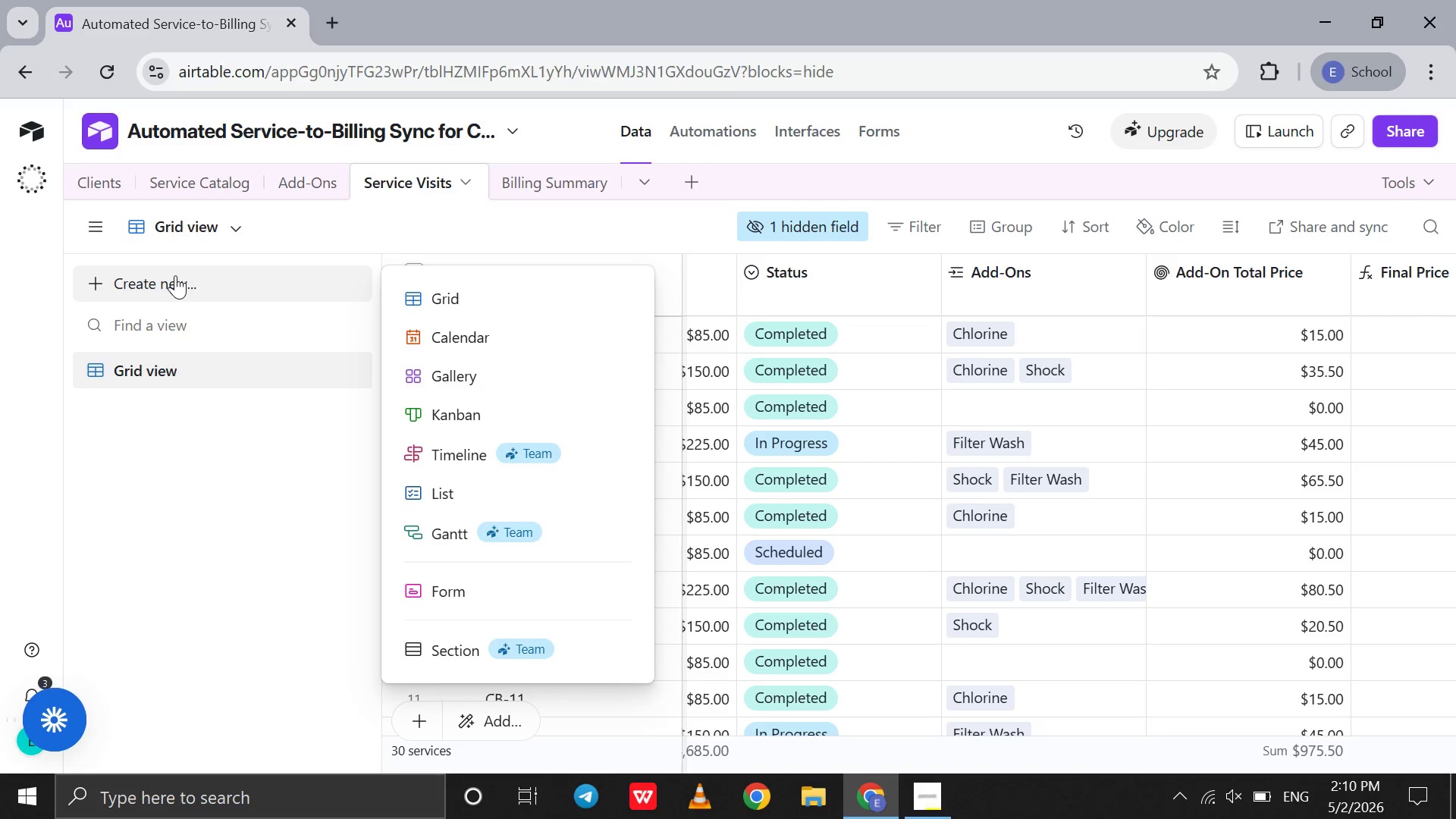 
left_click([421, 295])
 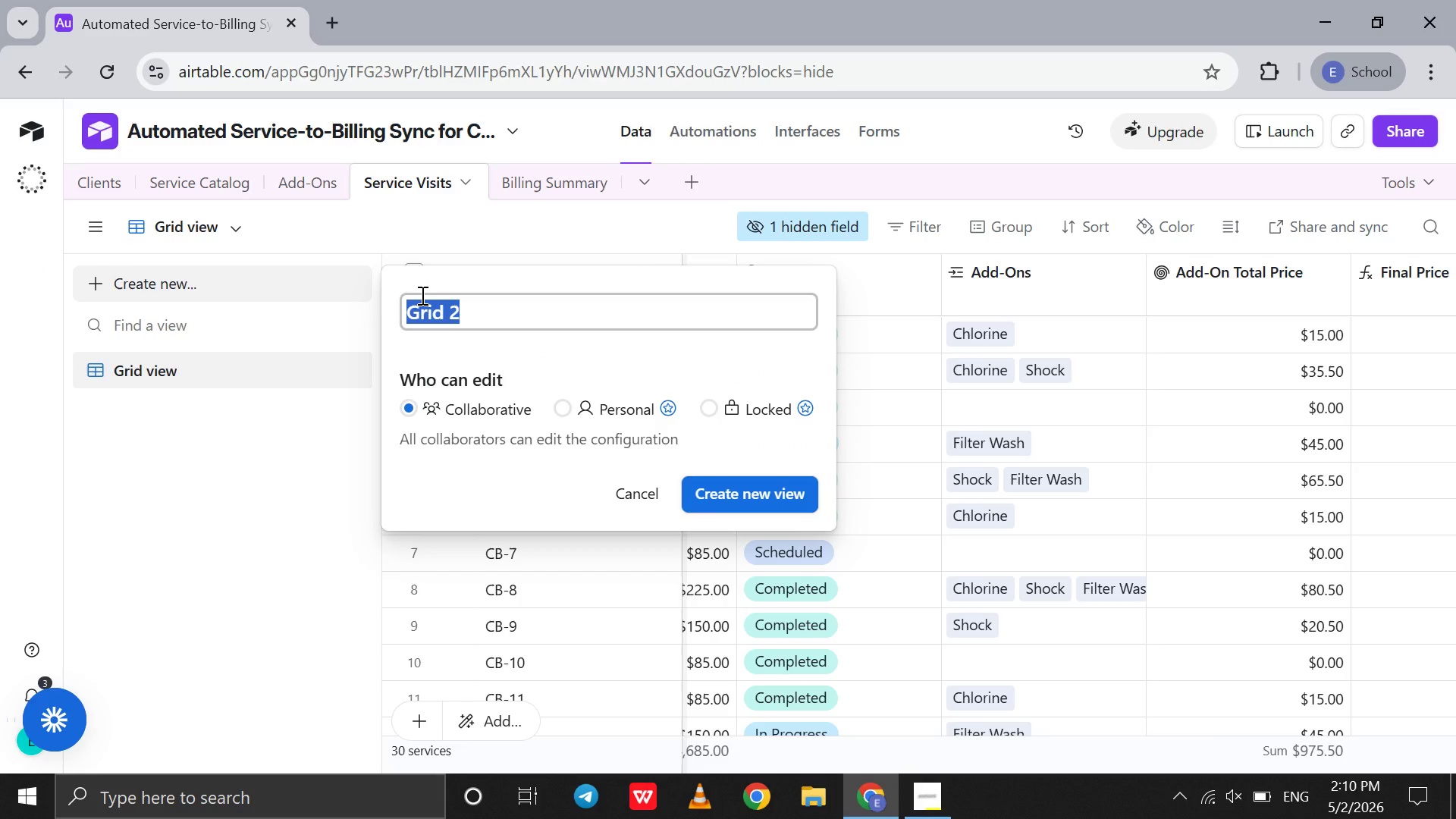 
type(Technia)
key(Backspace)
type(cian View)
 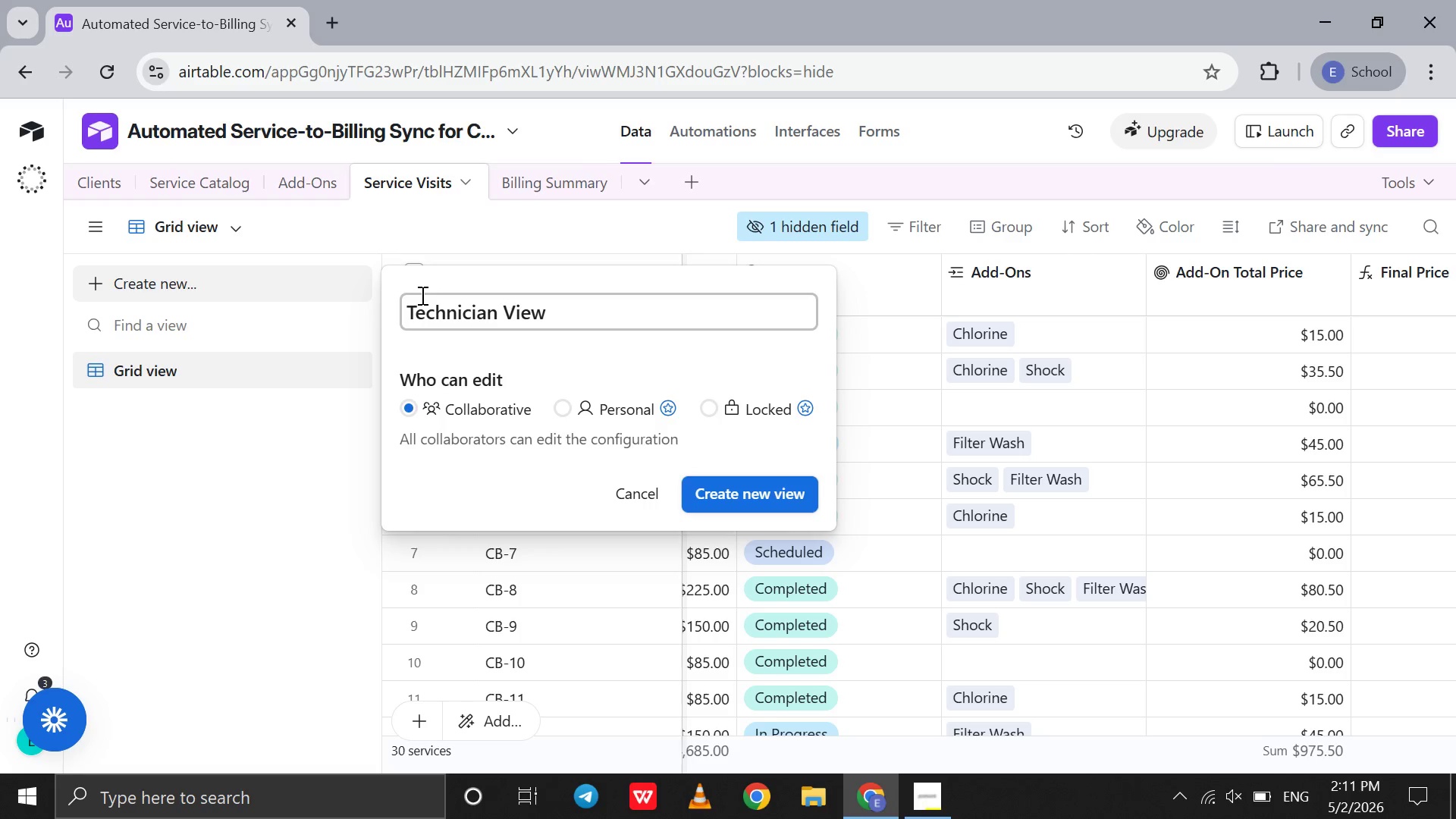 
key(Enter)
 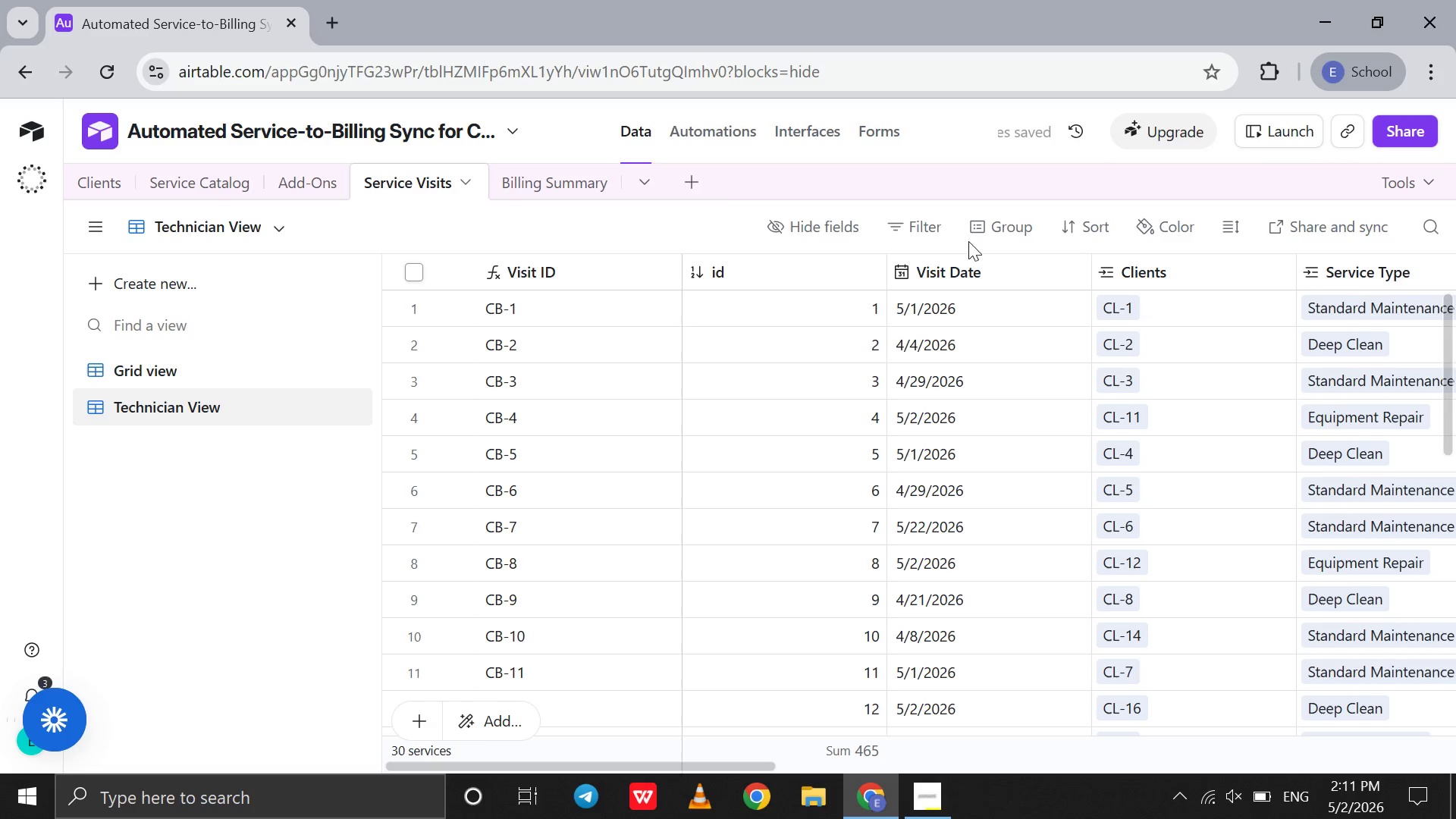 
left_click([917, 231])
 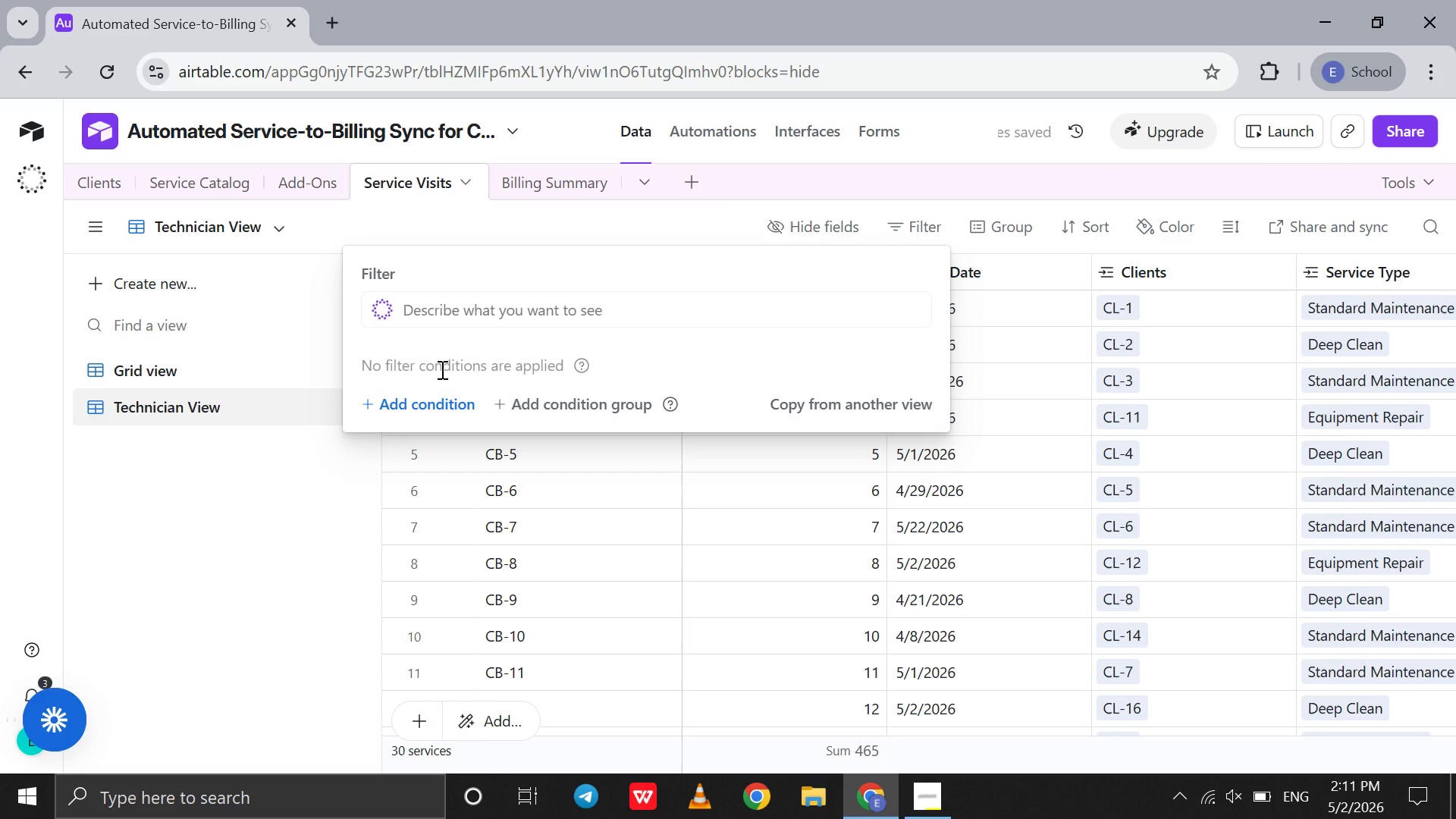 
left_click([435, 405])
 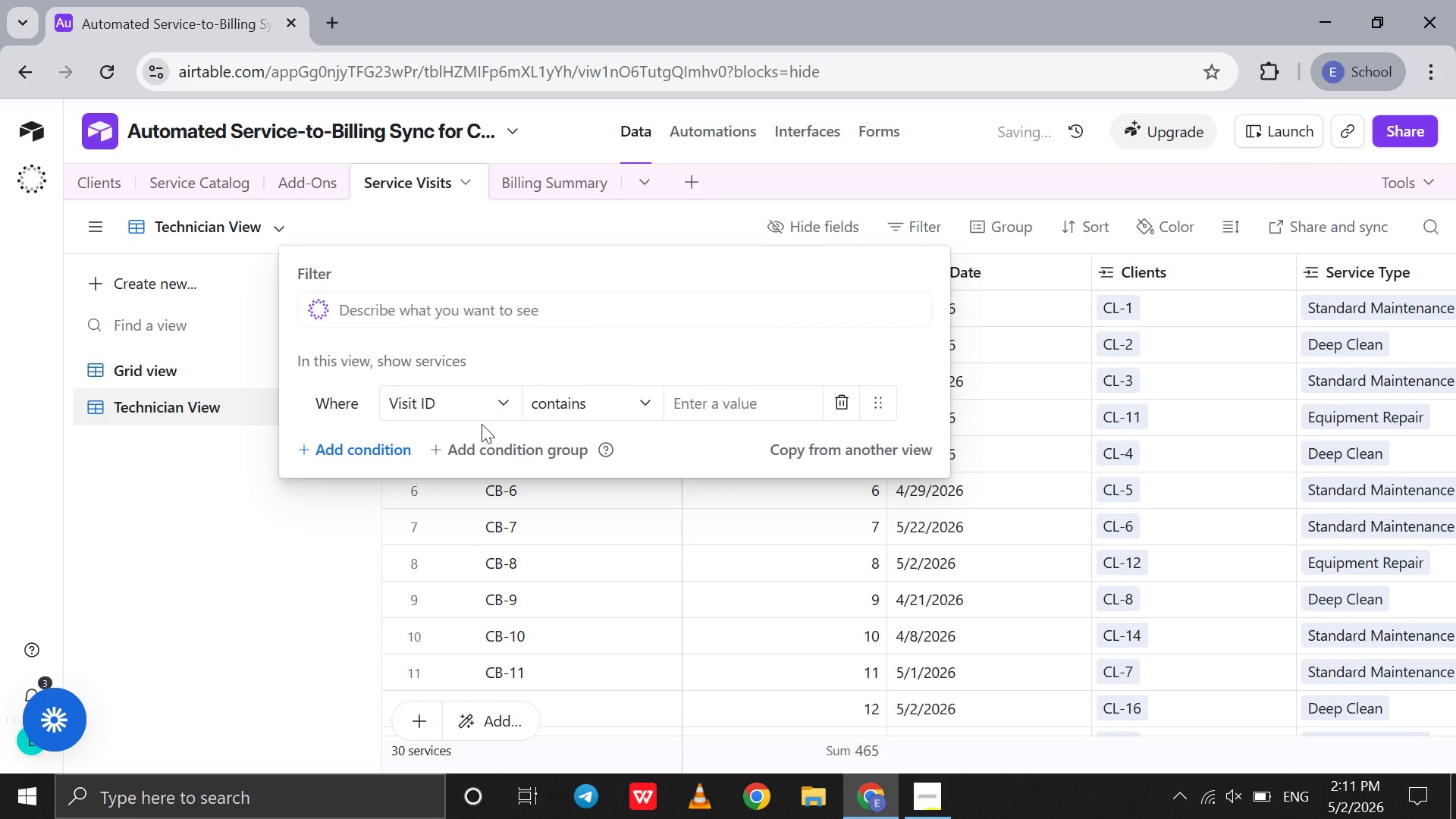 
left_click([482, 424])
 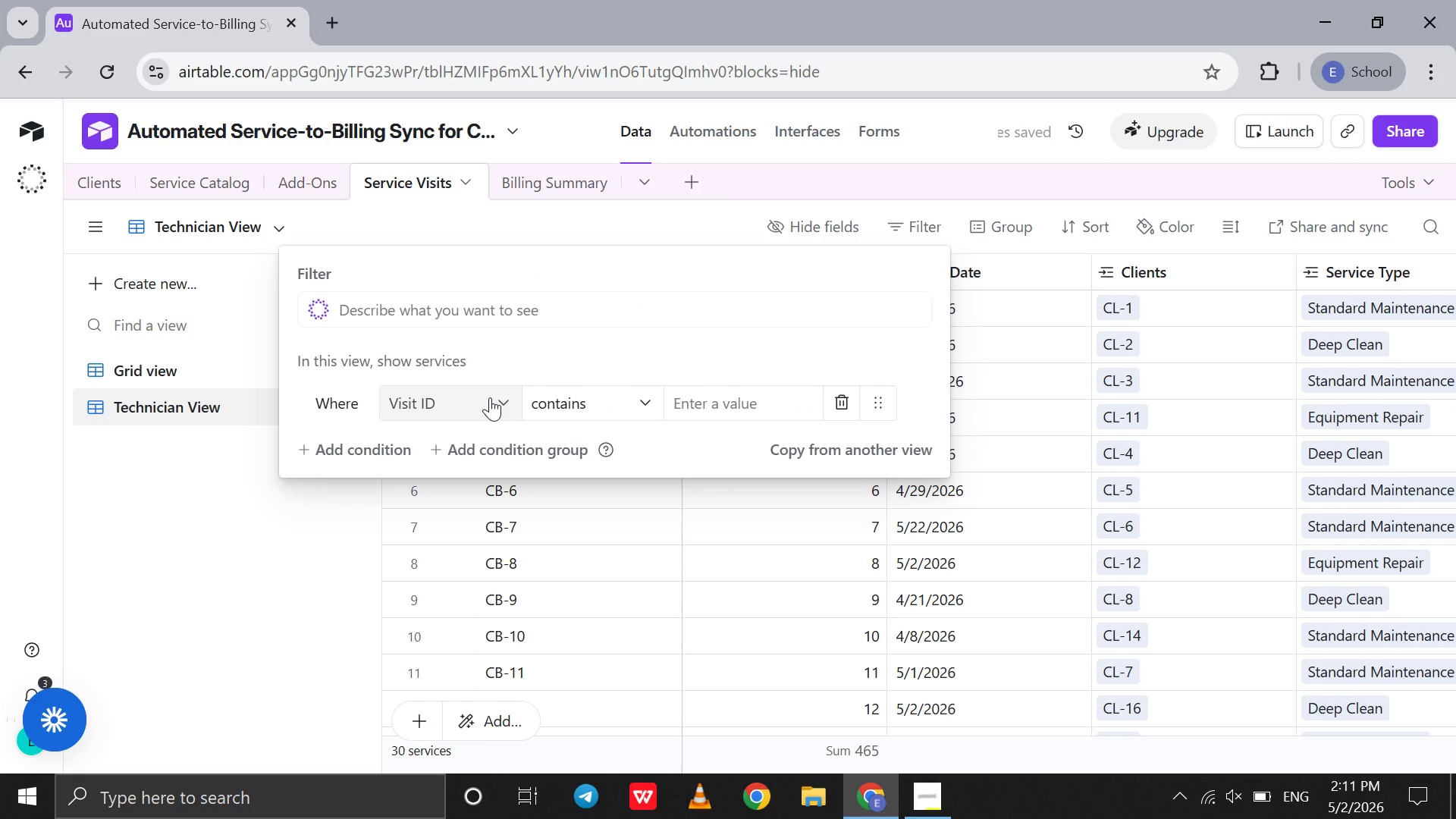 
left_click([490, 397])
 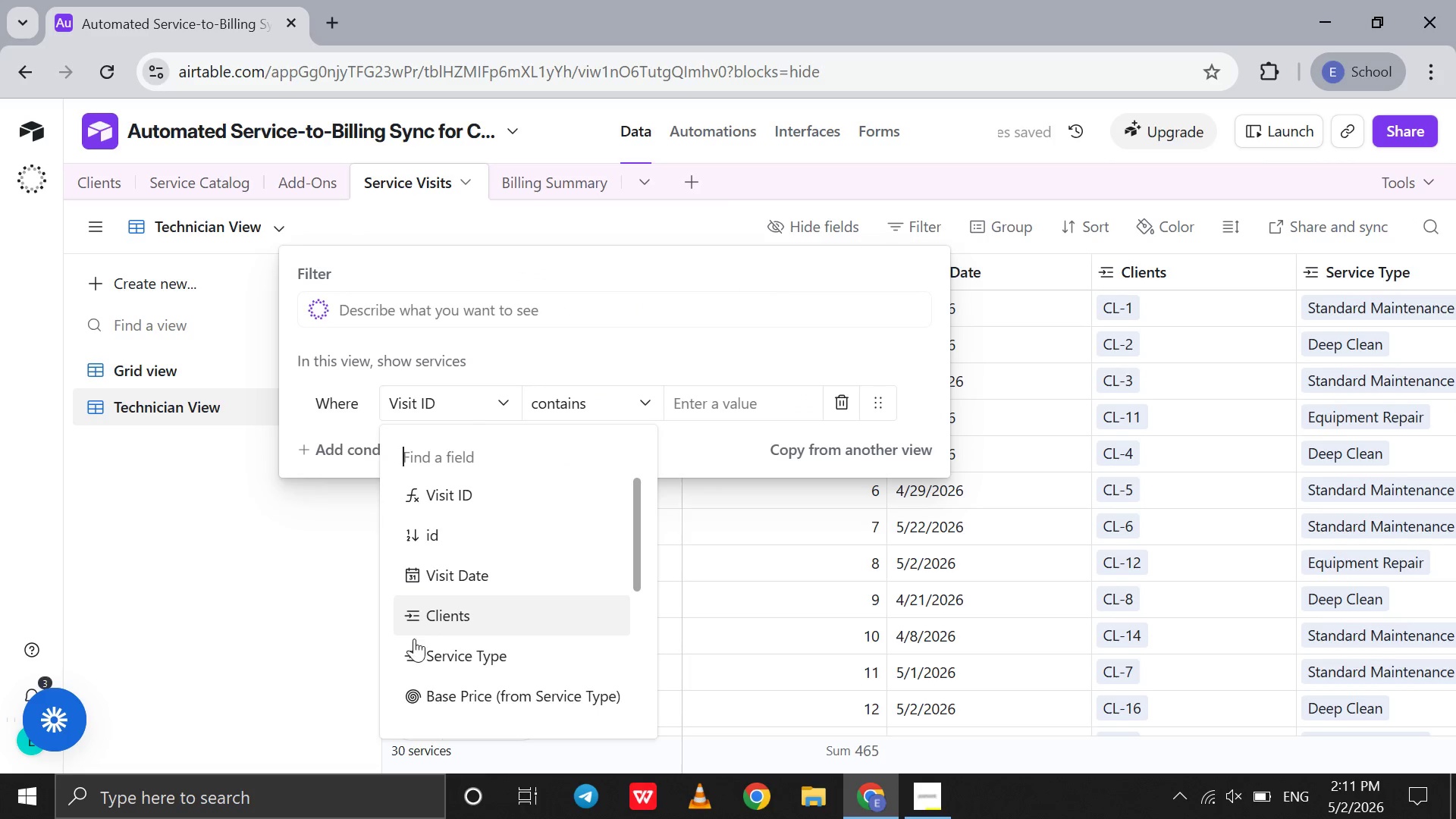 
scroll: coordinate [414, 639], scroll_direction: down, amount: 4.0
 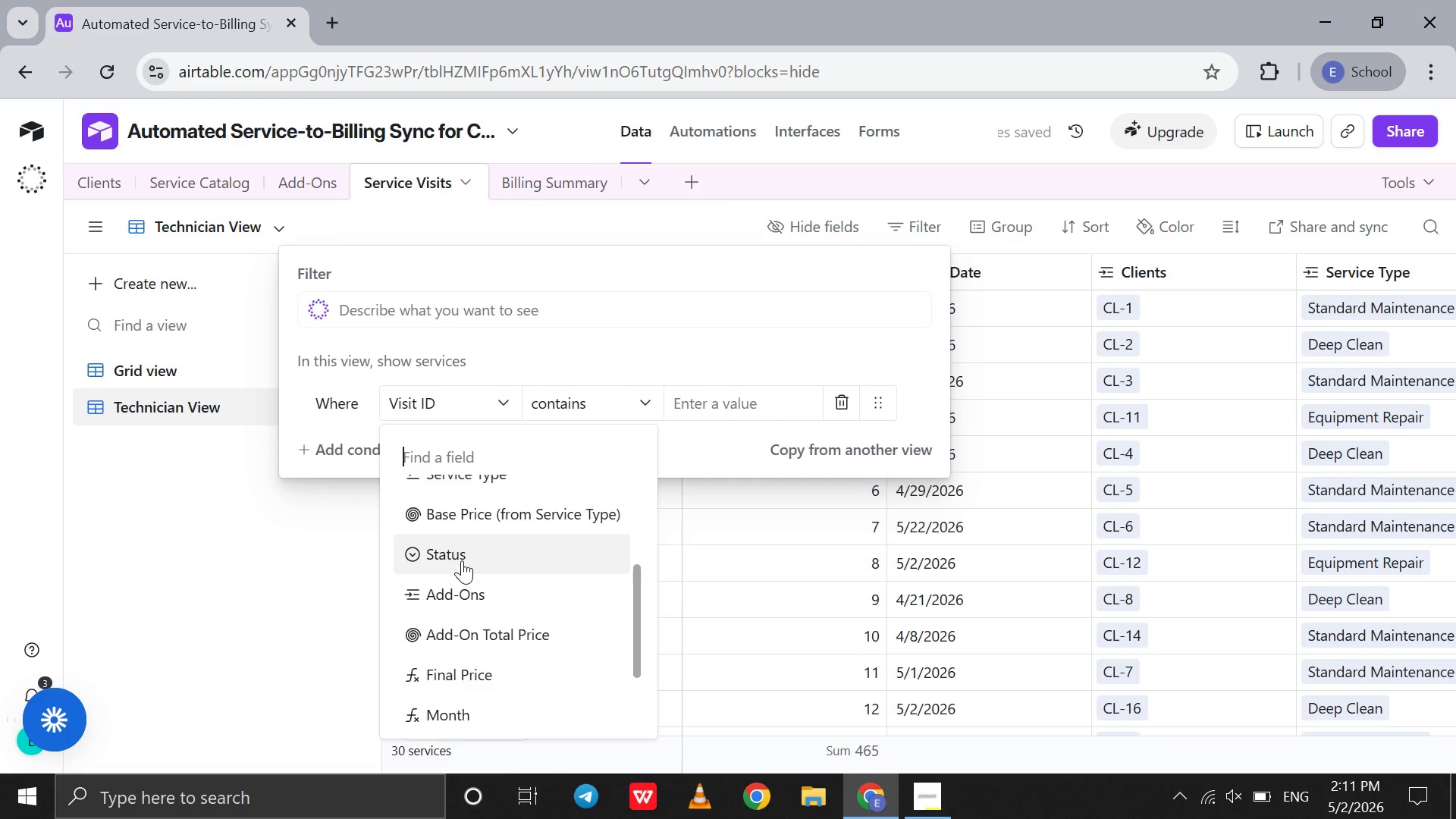 
left_click([463, 560])
 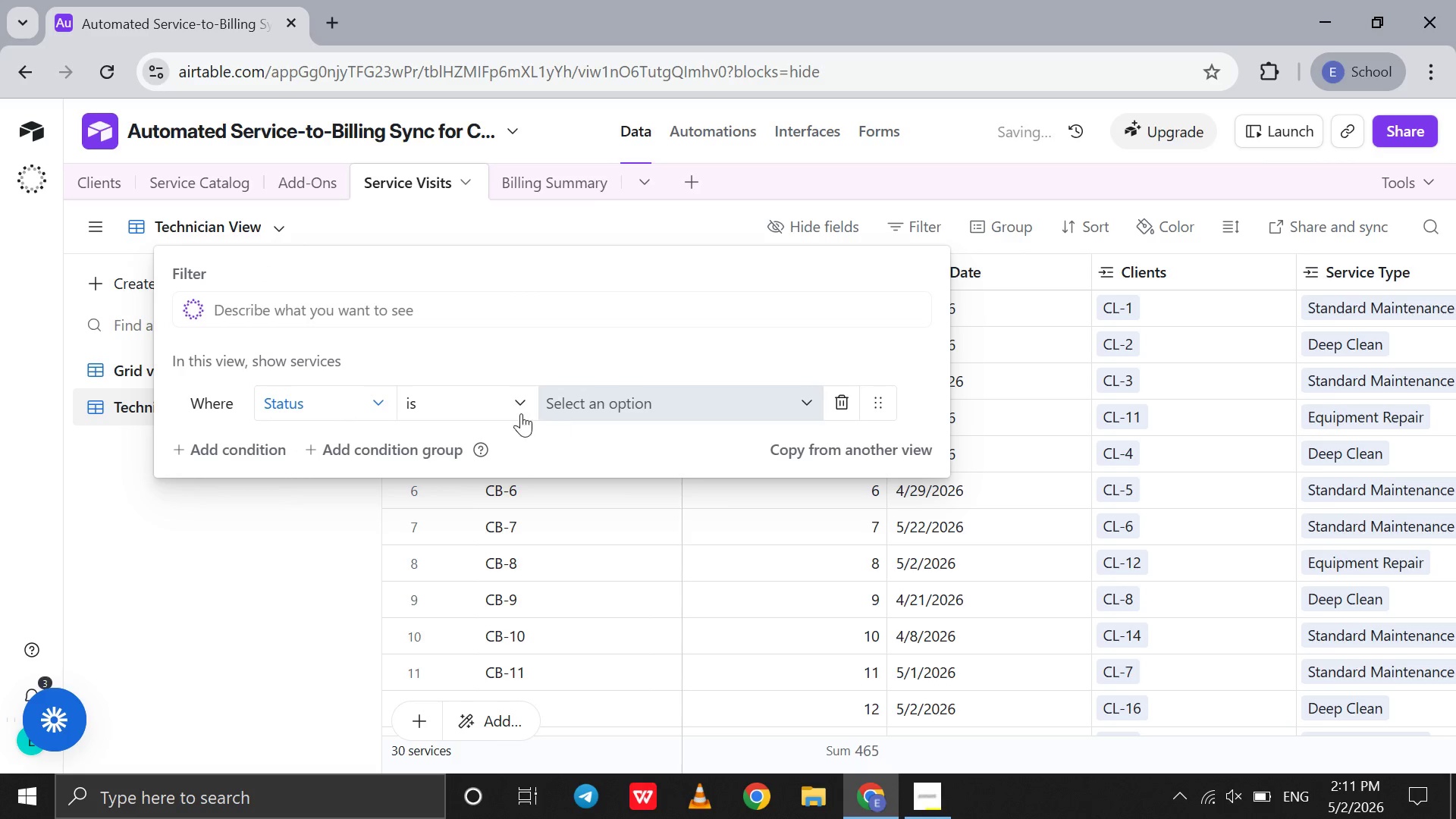 
left_click([504, 406])
 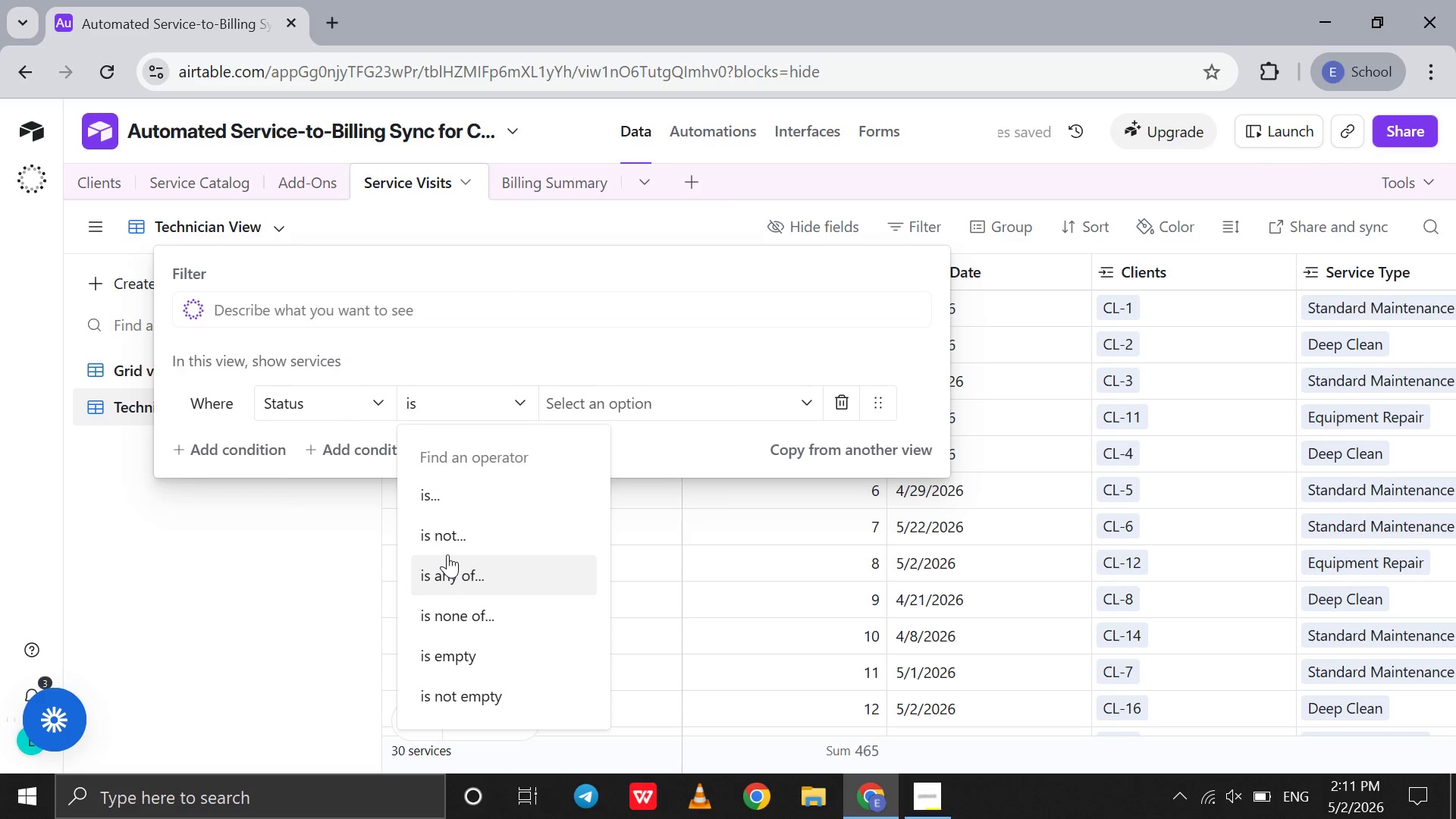 
left_click([447, 554])
 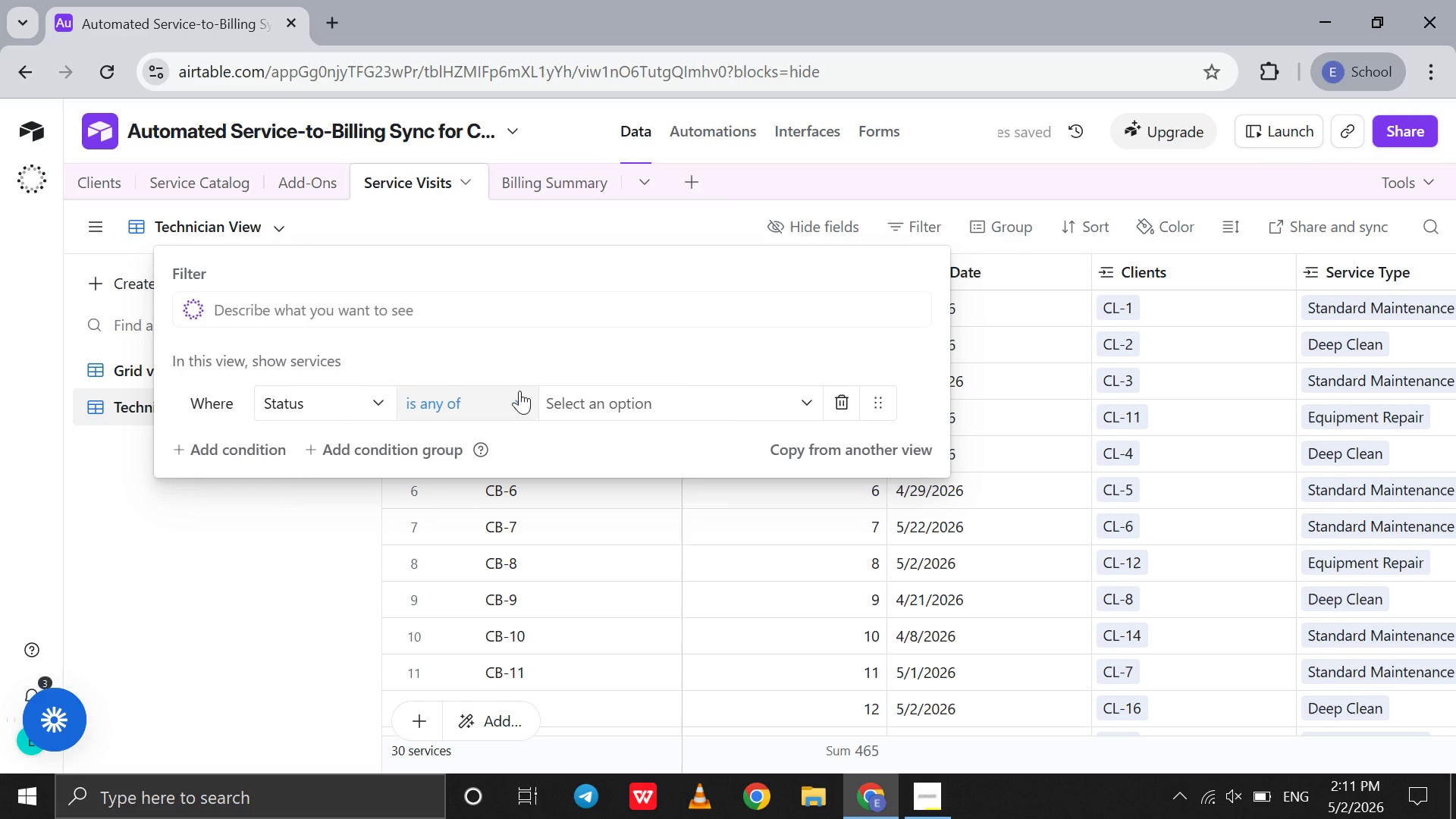 
left_click([514, 395])
 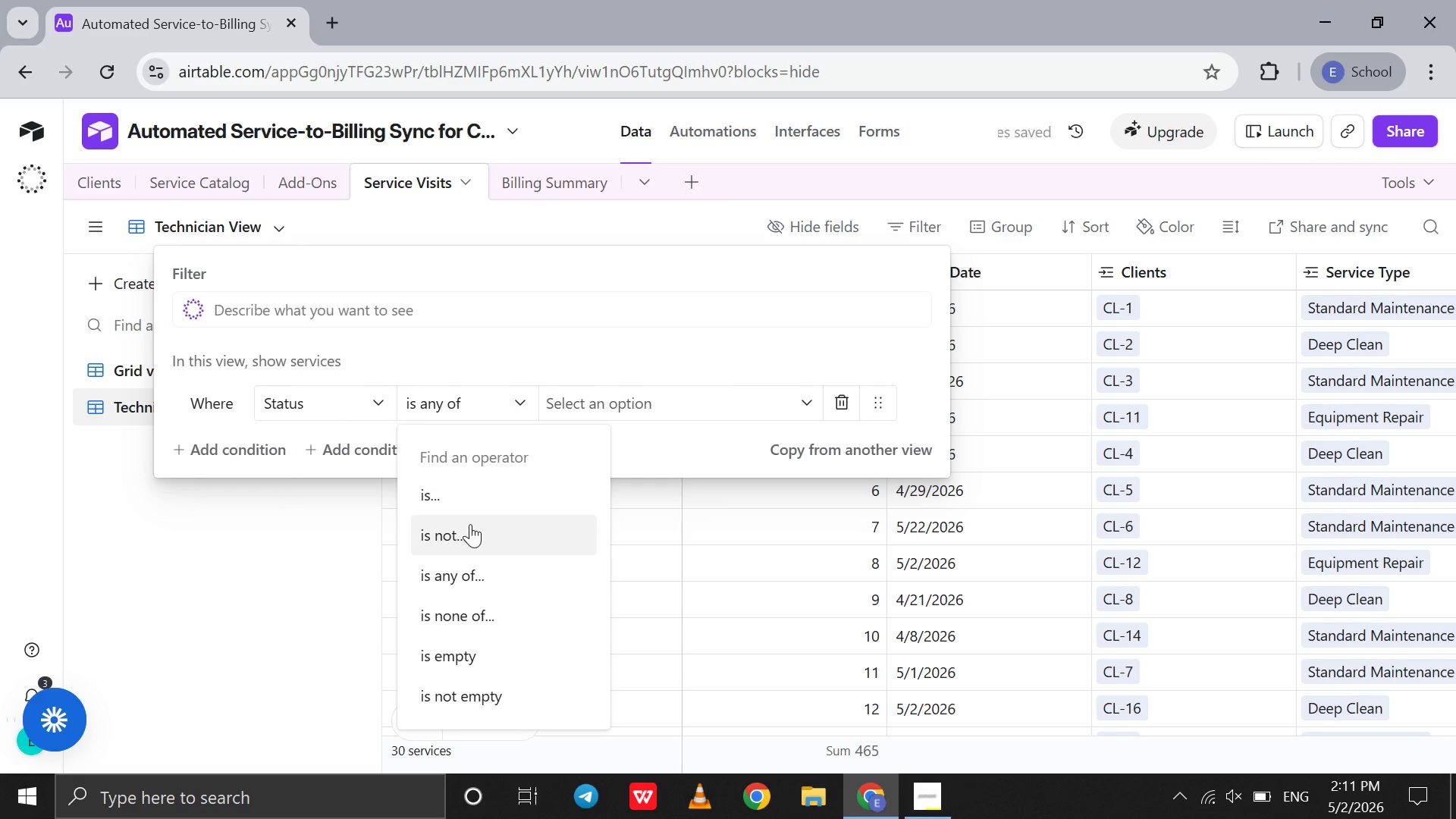 
left_click([469, 526])
 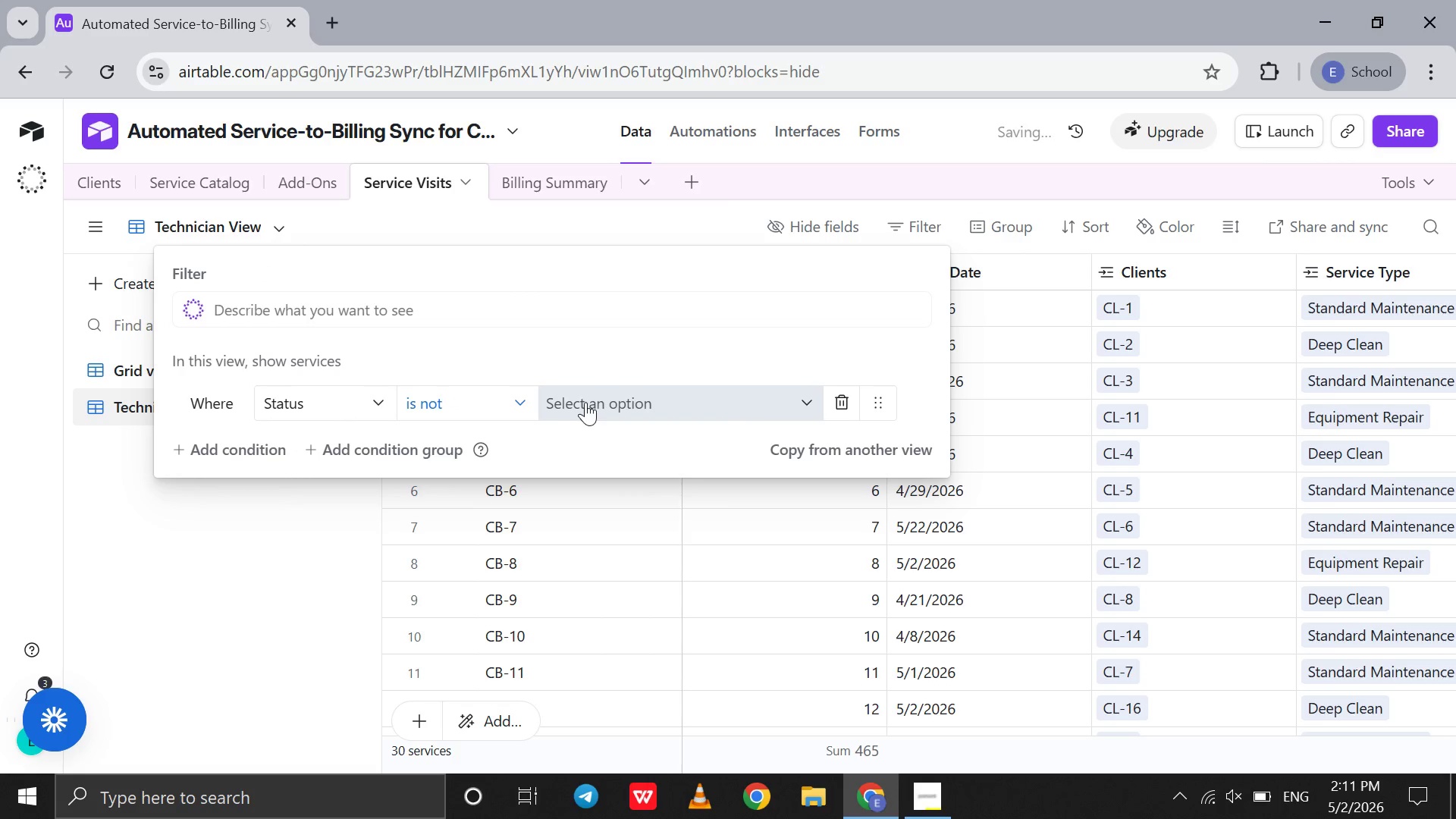 
left_click([586, 401])
 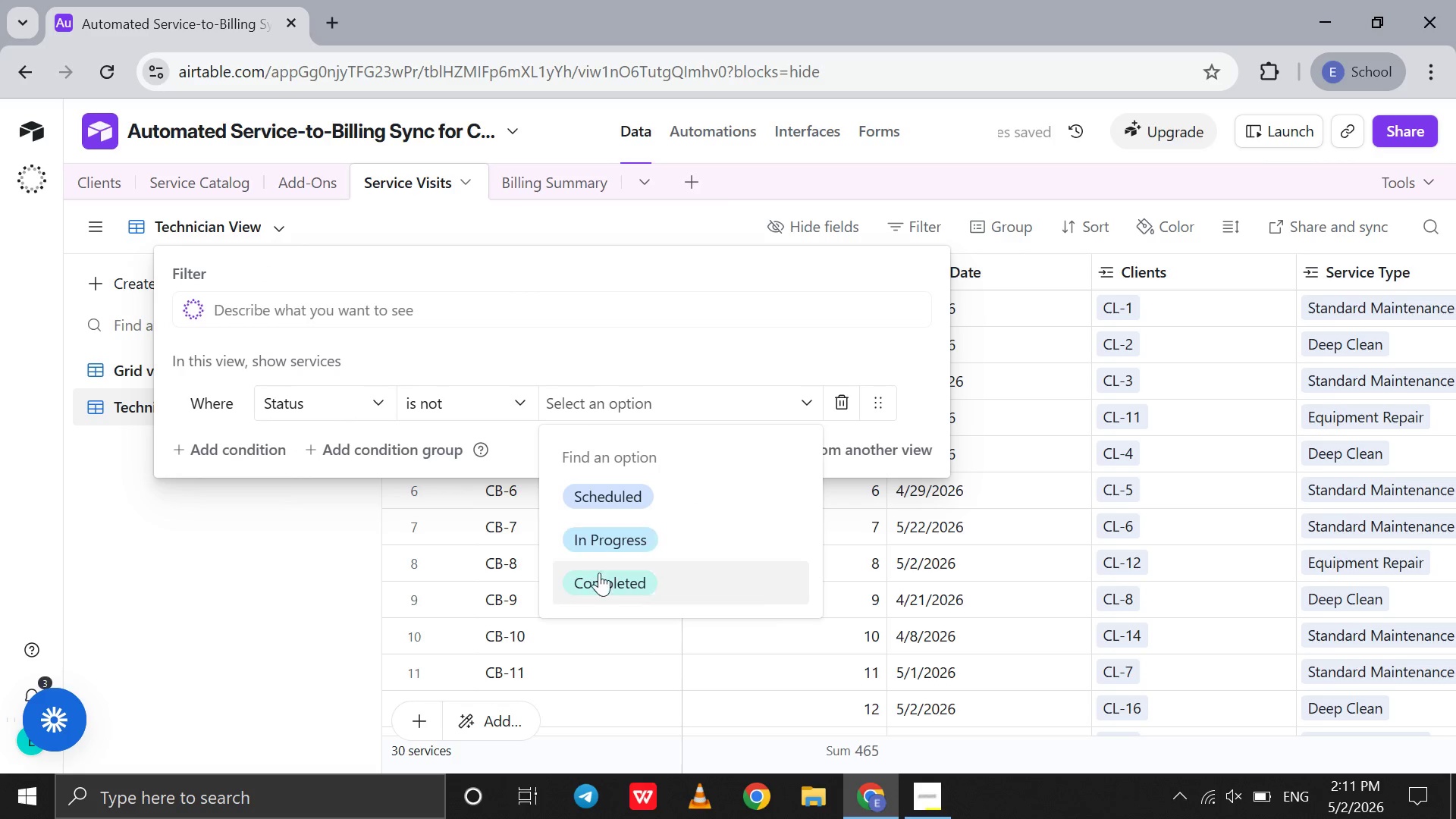 
left_click([599, 589])
 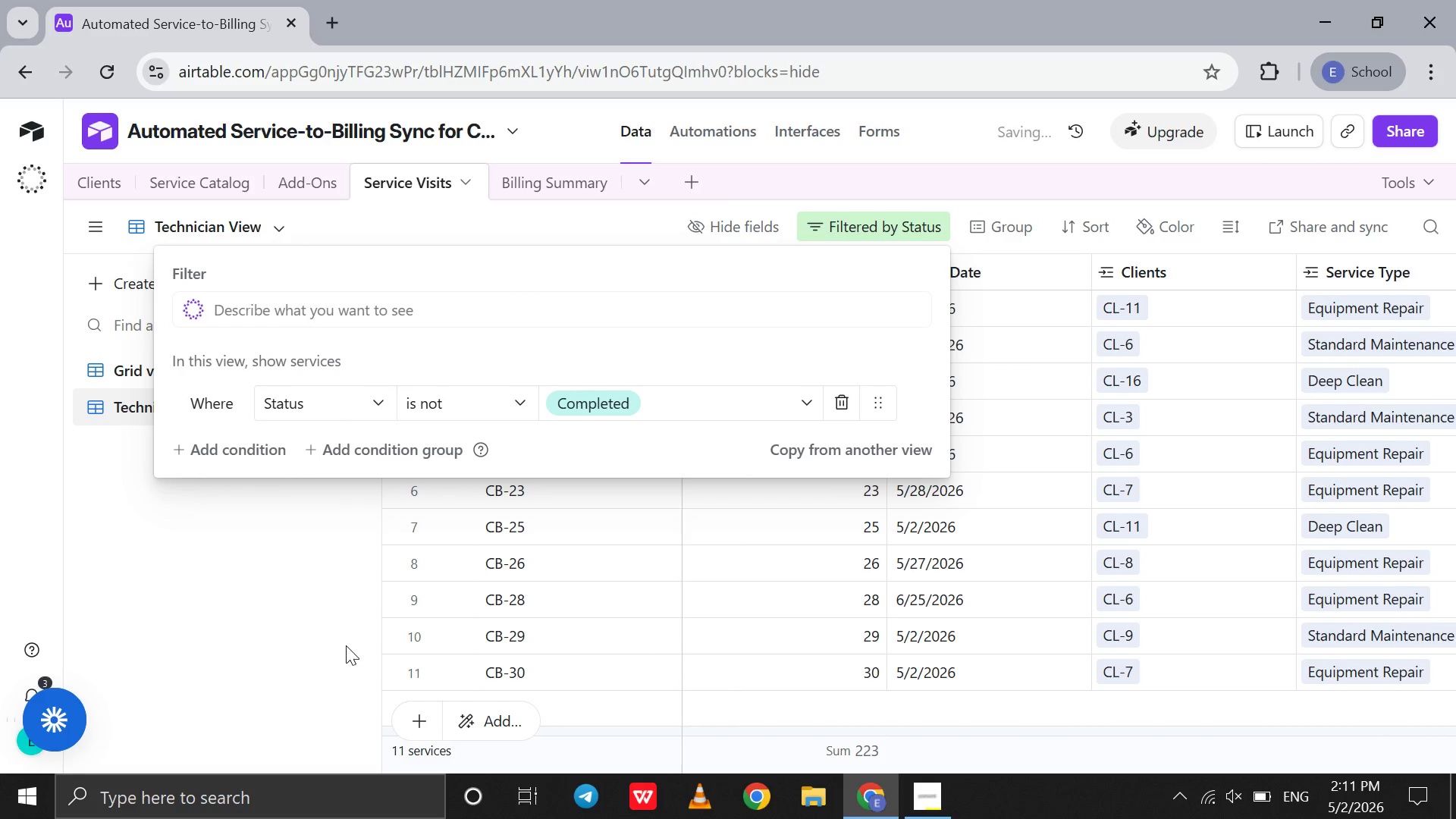 
left_click([346, 645])
 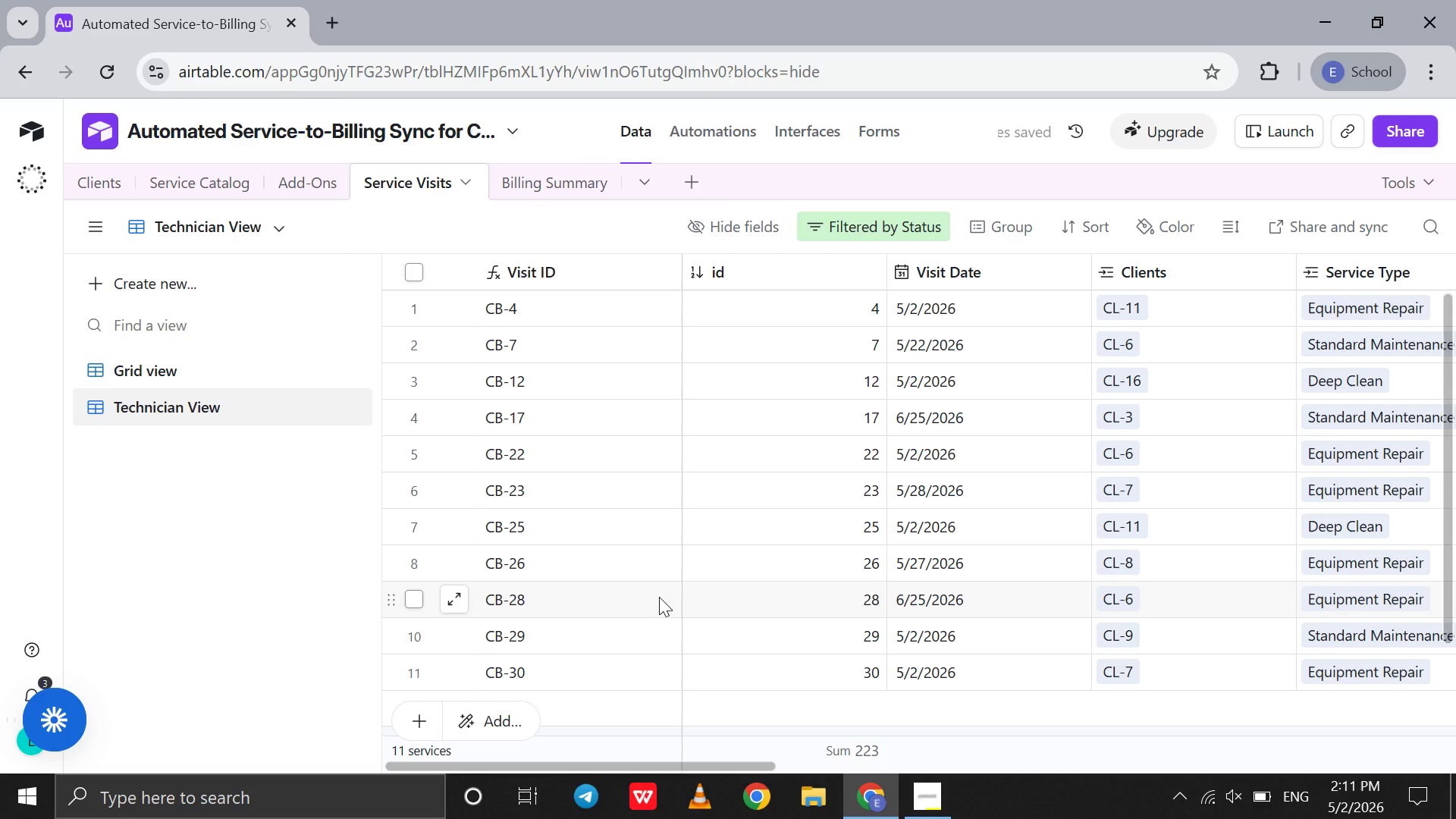 
scroll: coordinate [659, 597], scroll_direction: none, amount: 0.0
 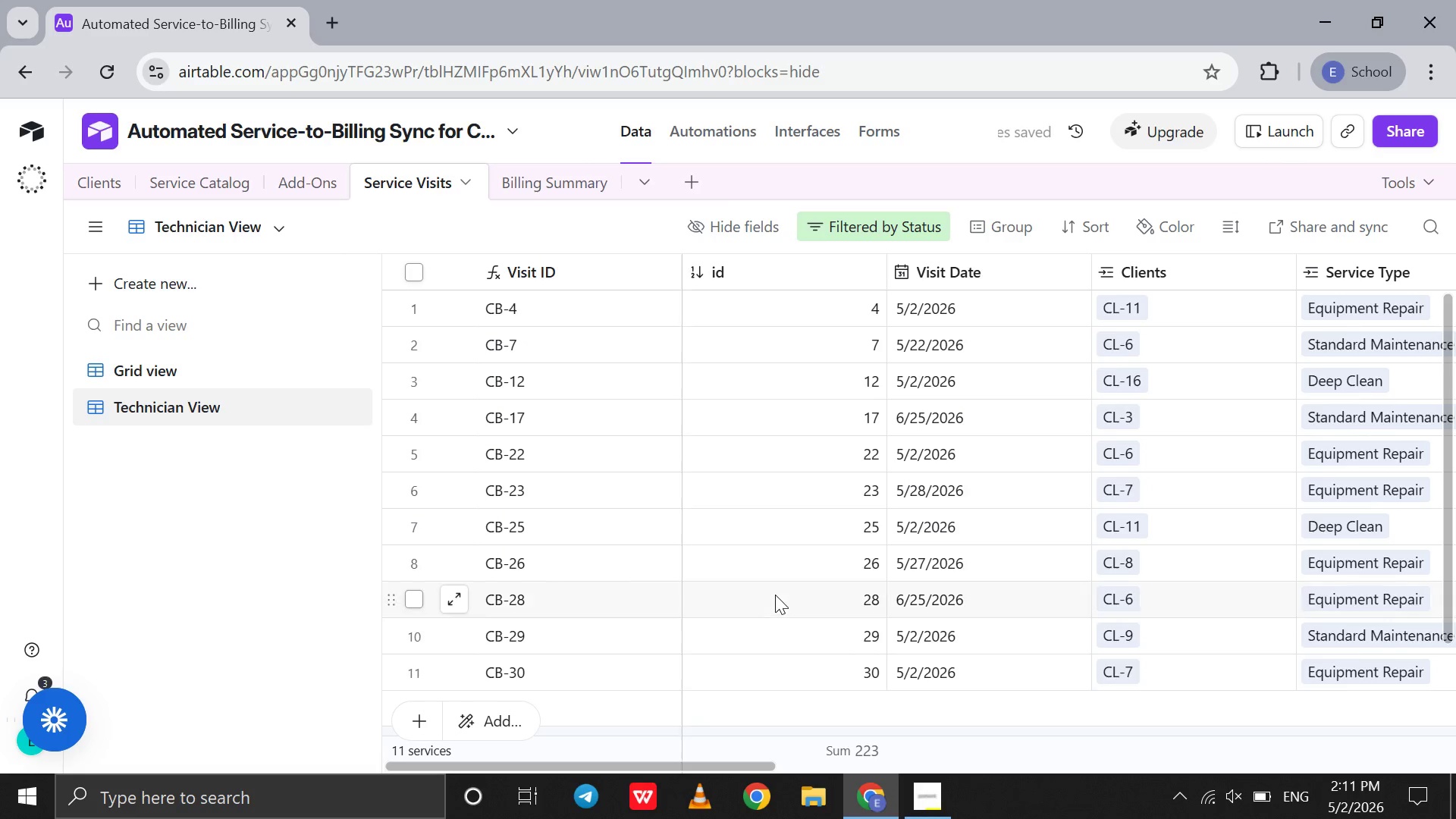 
scroll: coordinate [775, 595], scroll_direction: down, amount: 4.0
 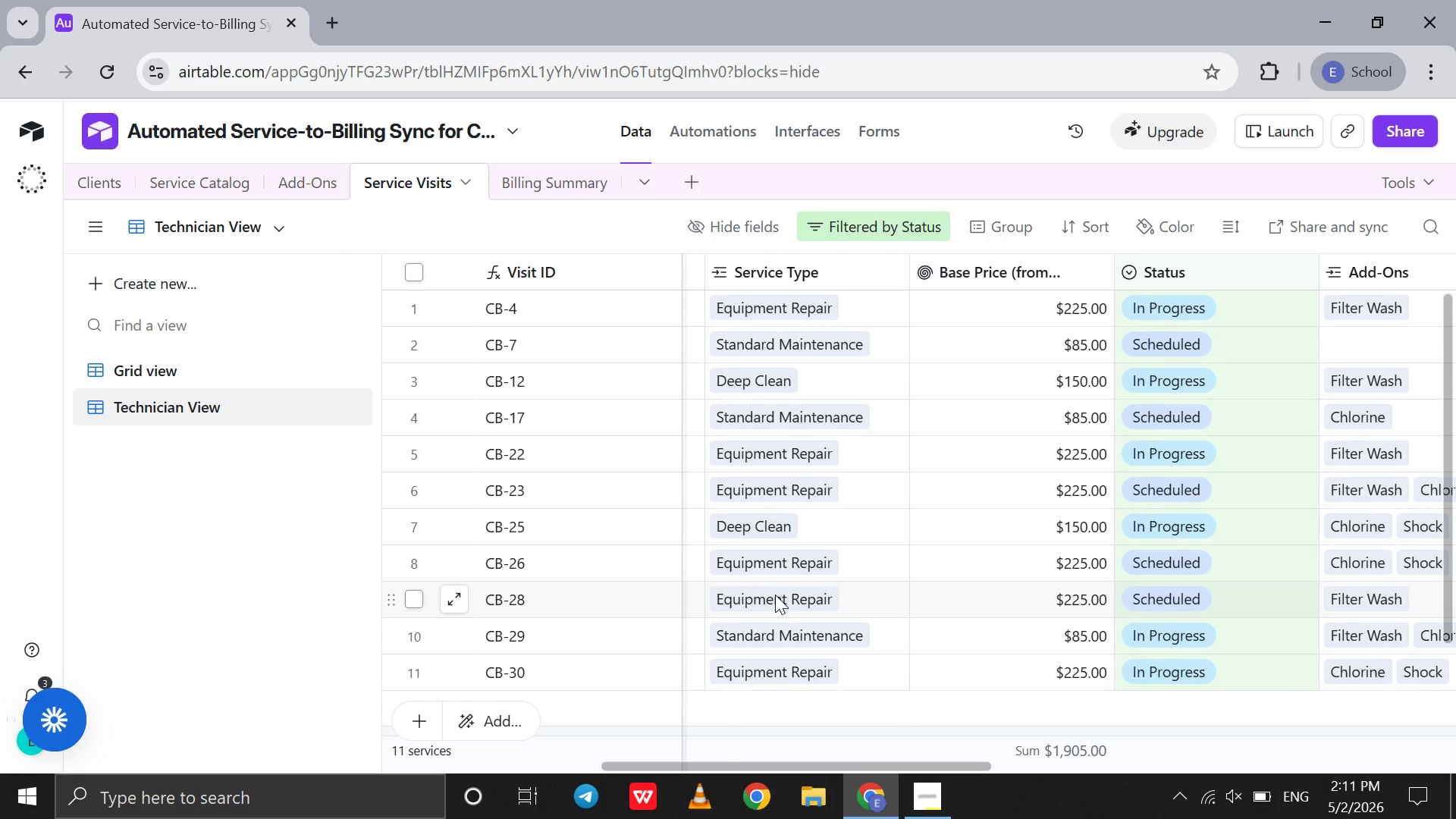 
wait(19.04)
 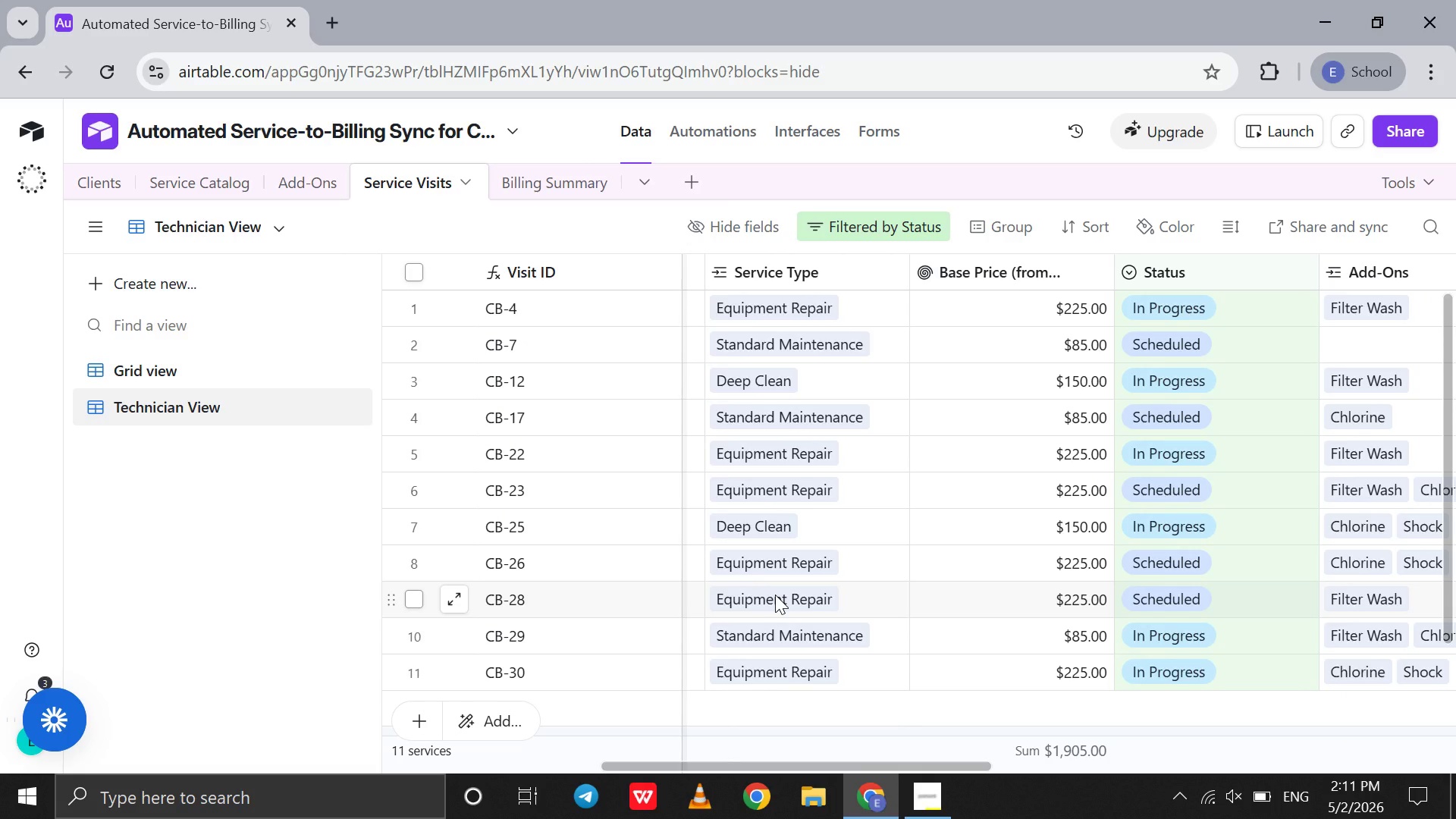 
scroll: coordinate [775, 595], scroll_direction: up, amount: 2.0
 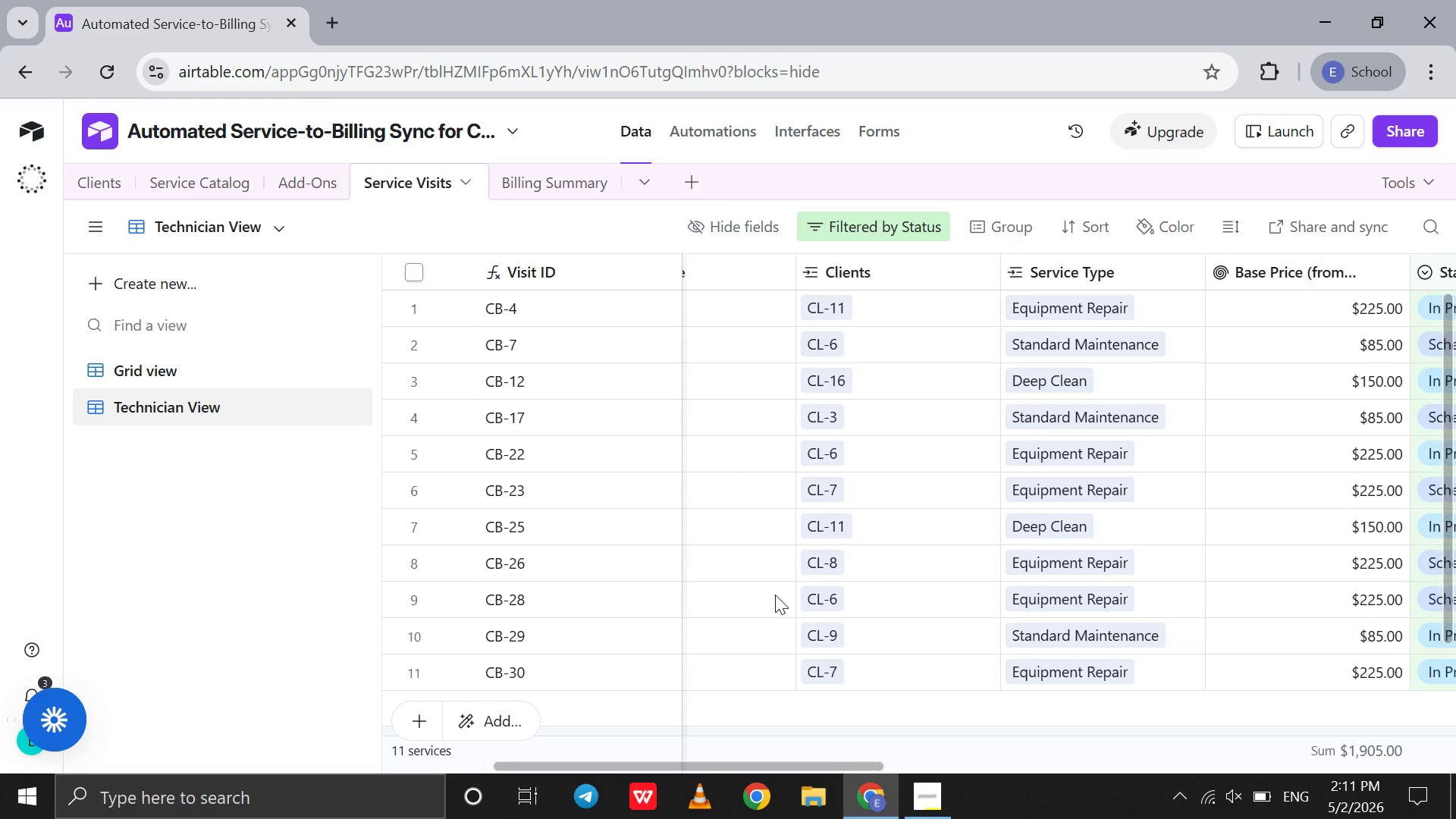 
scroll: coordinate [775, 595], scroll_direction: down, amount: 1.0
 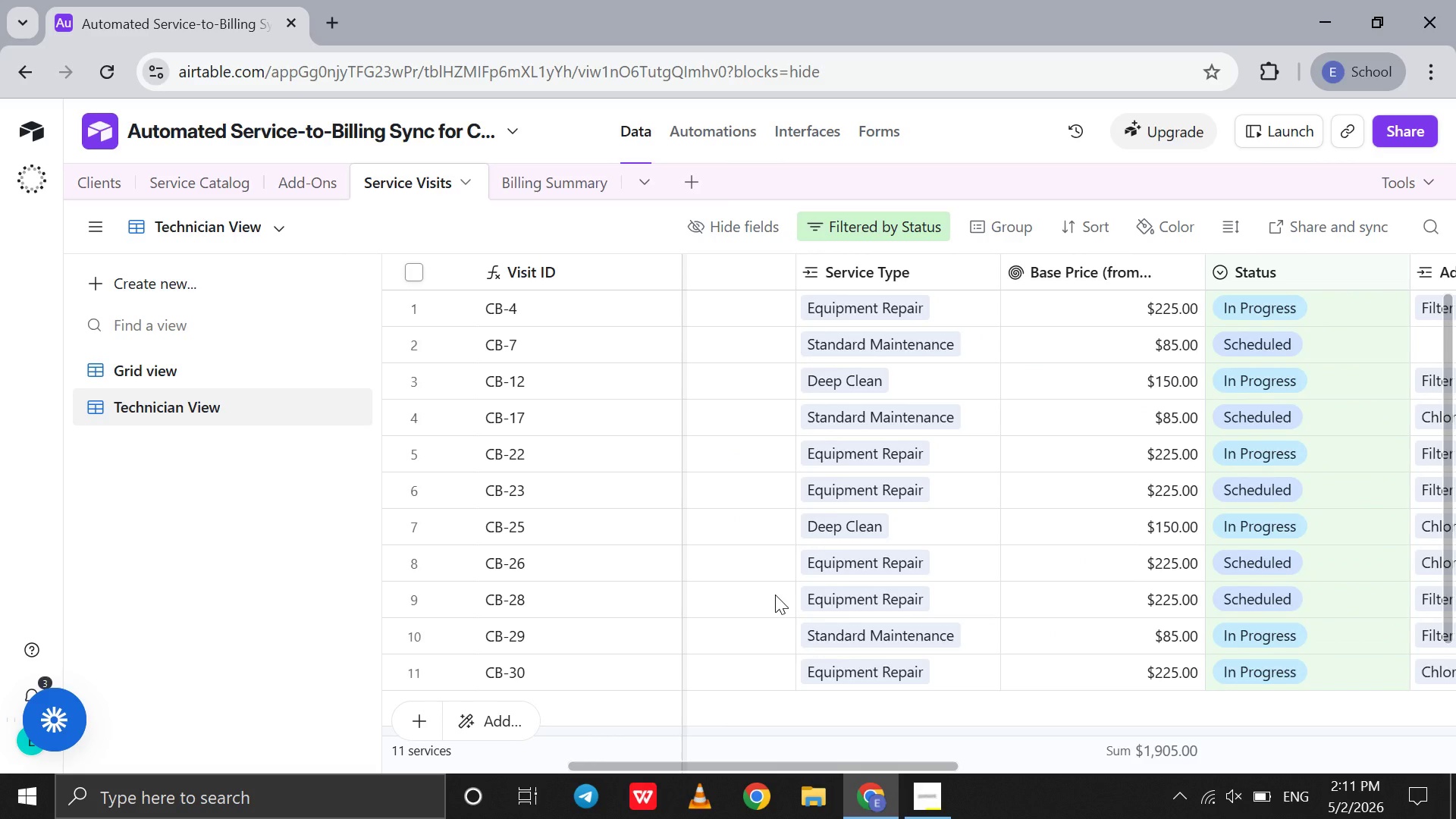 
key(Alt+Meta+PrintScreen)
 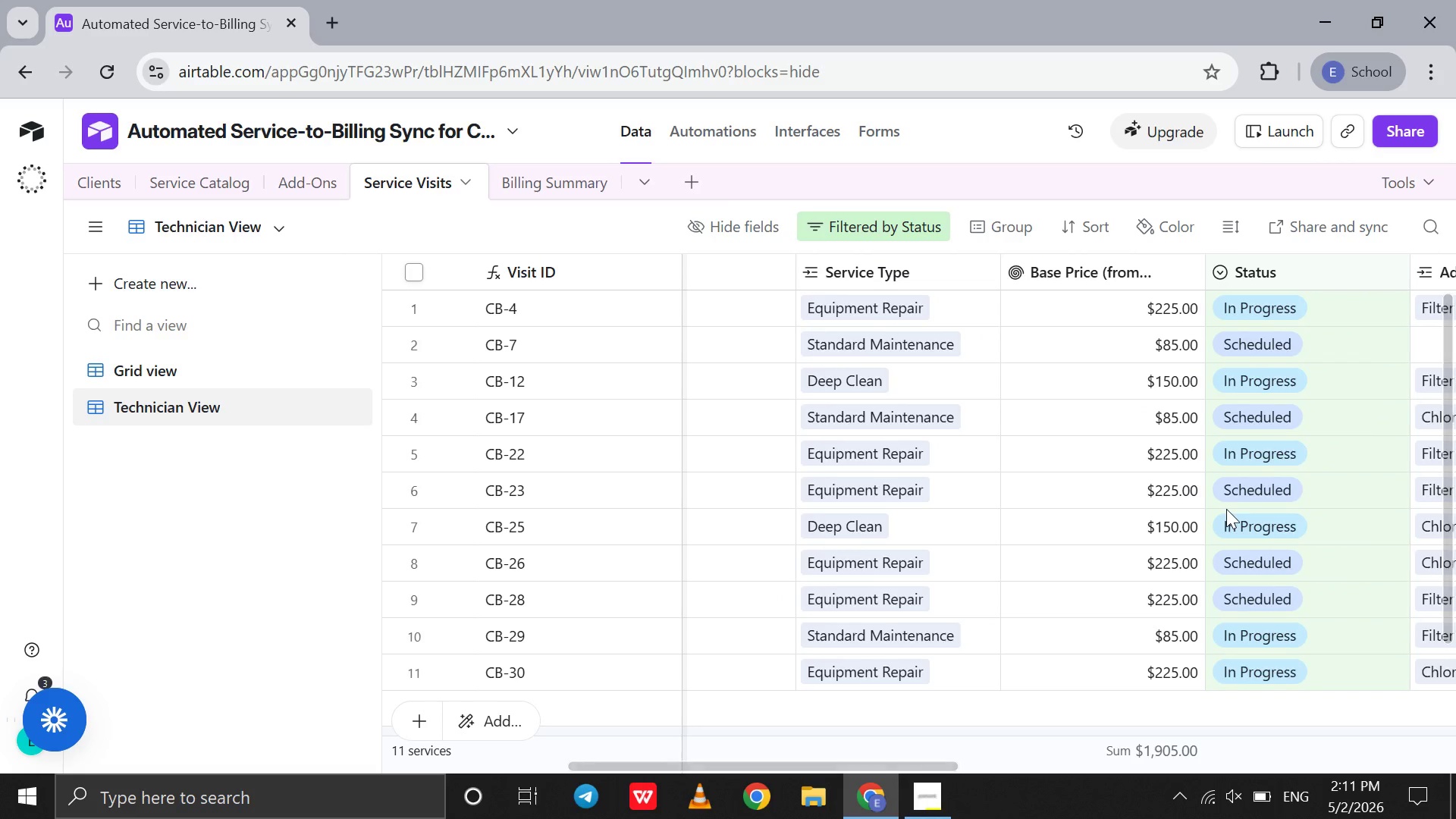 
wait(5.31)
 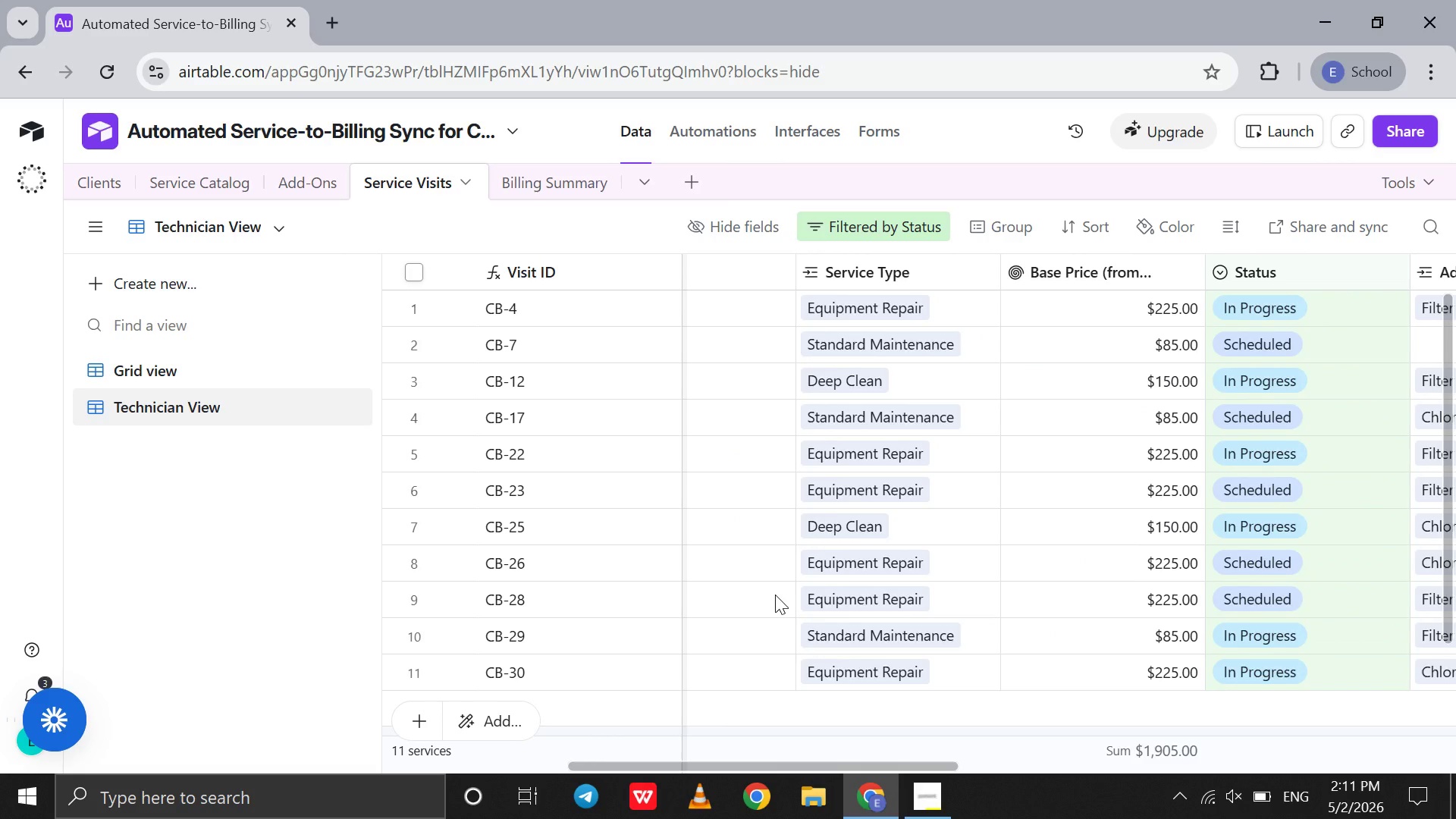 
left_click([1403, 335])
 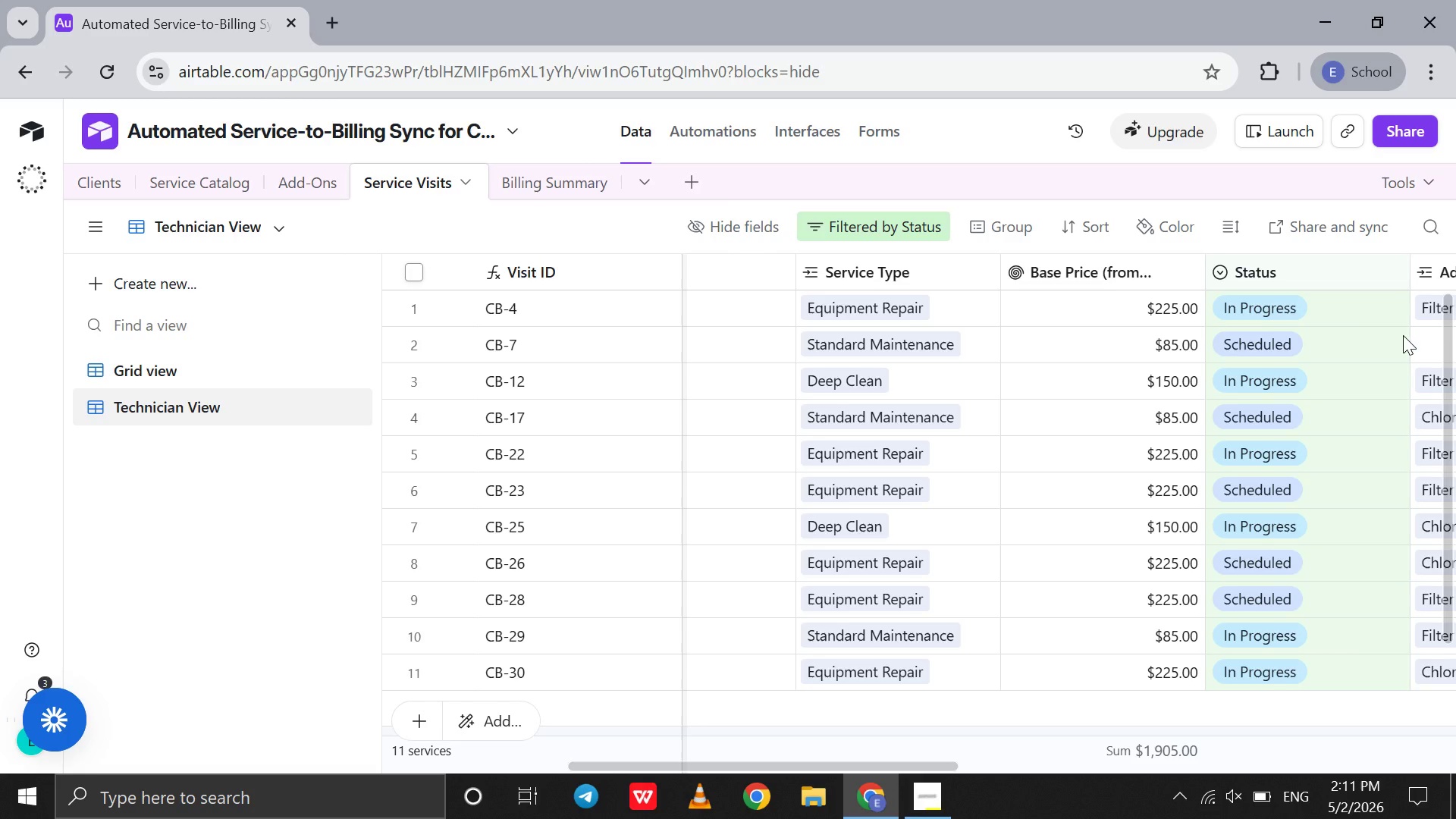 
wait(8.75)
 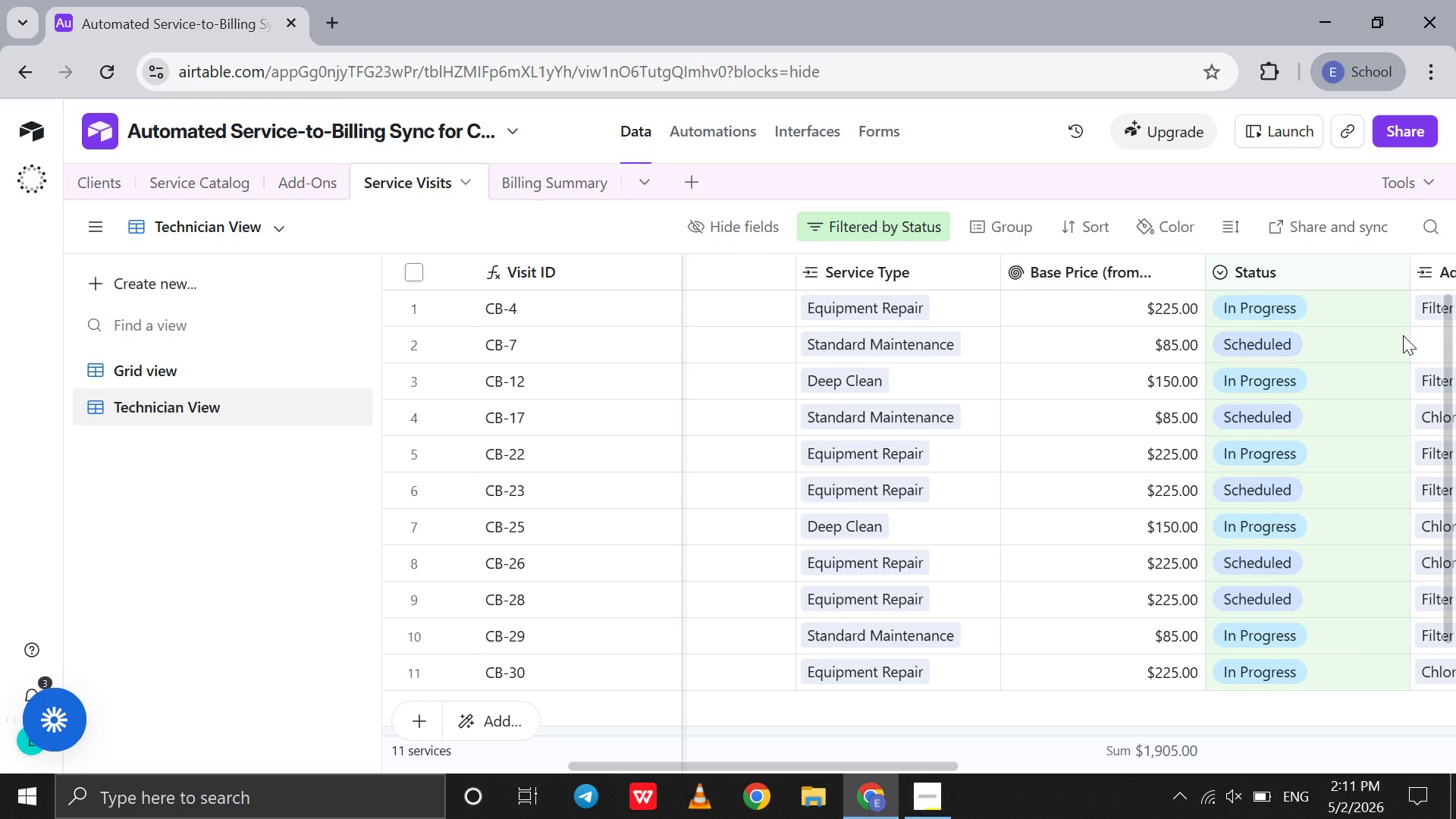 
left_click([213, 296])
 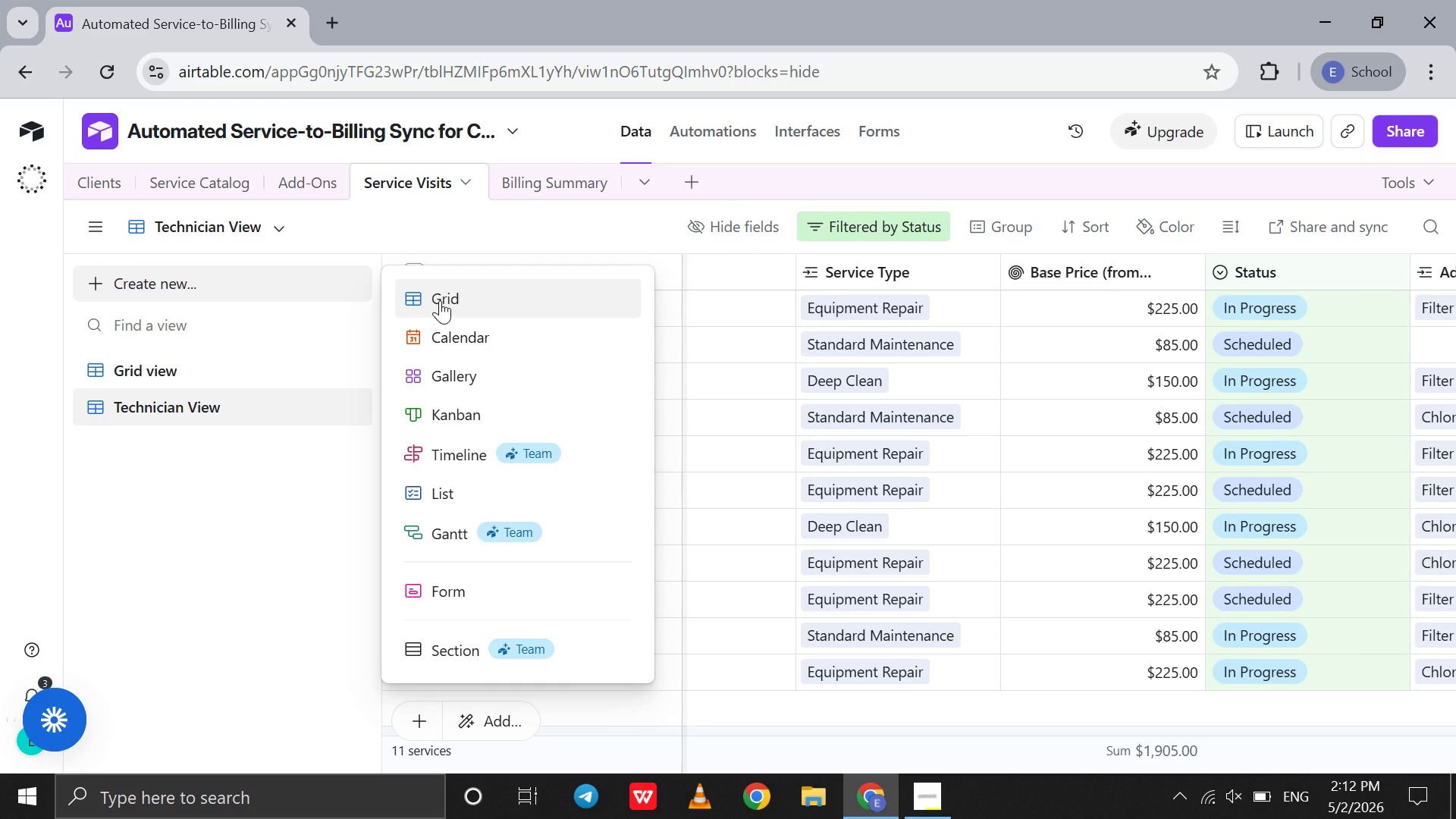 
left_click([440, 300])
 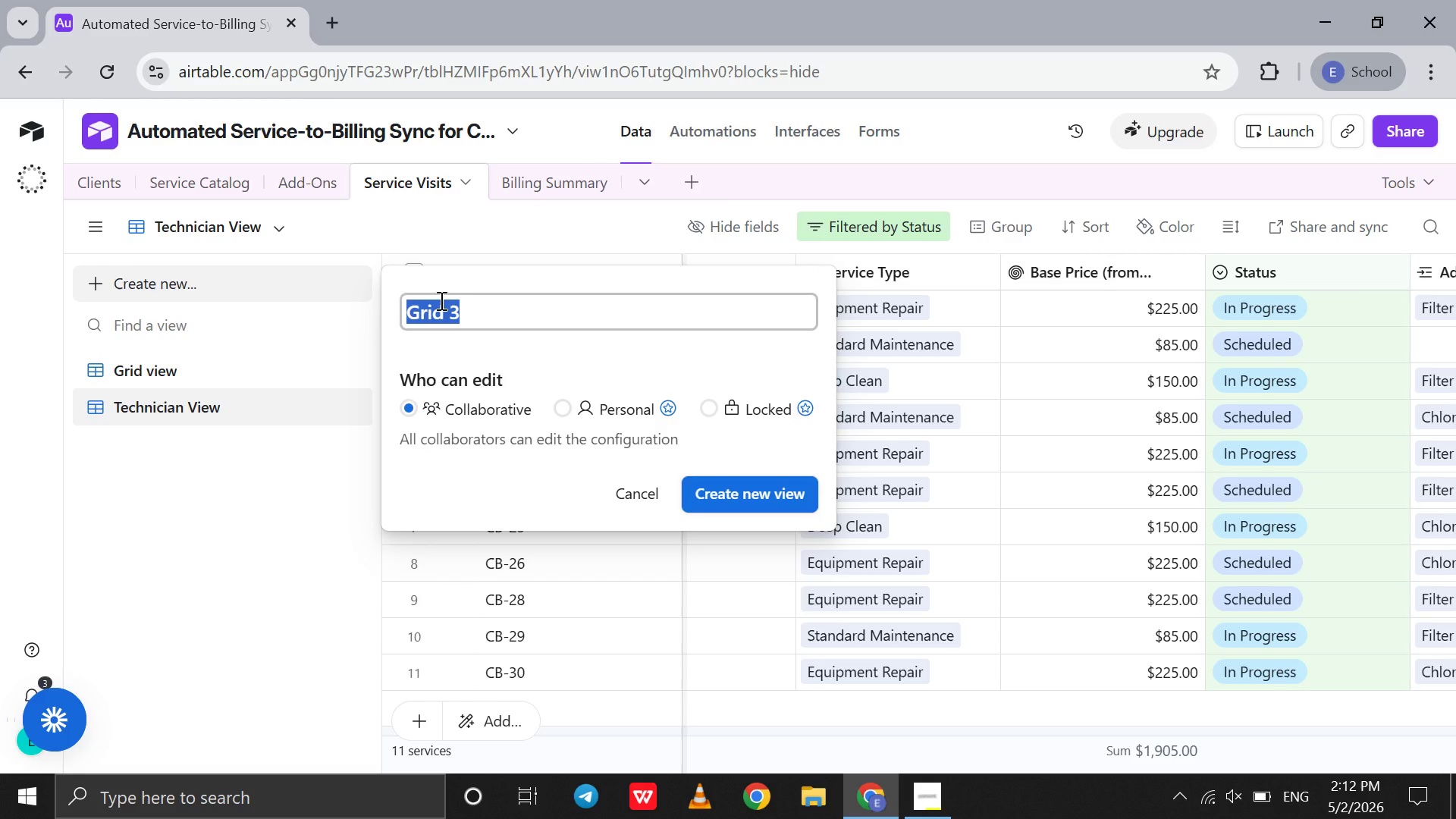 
key(Control+C)
 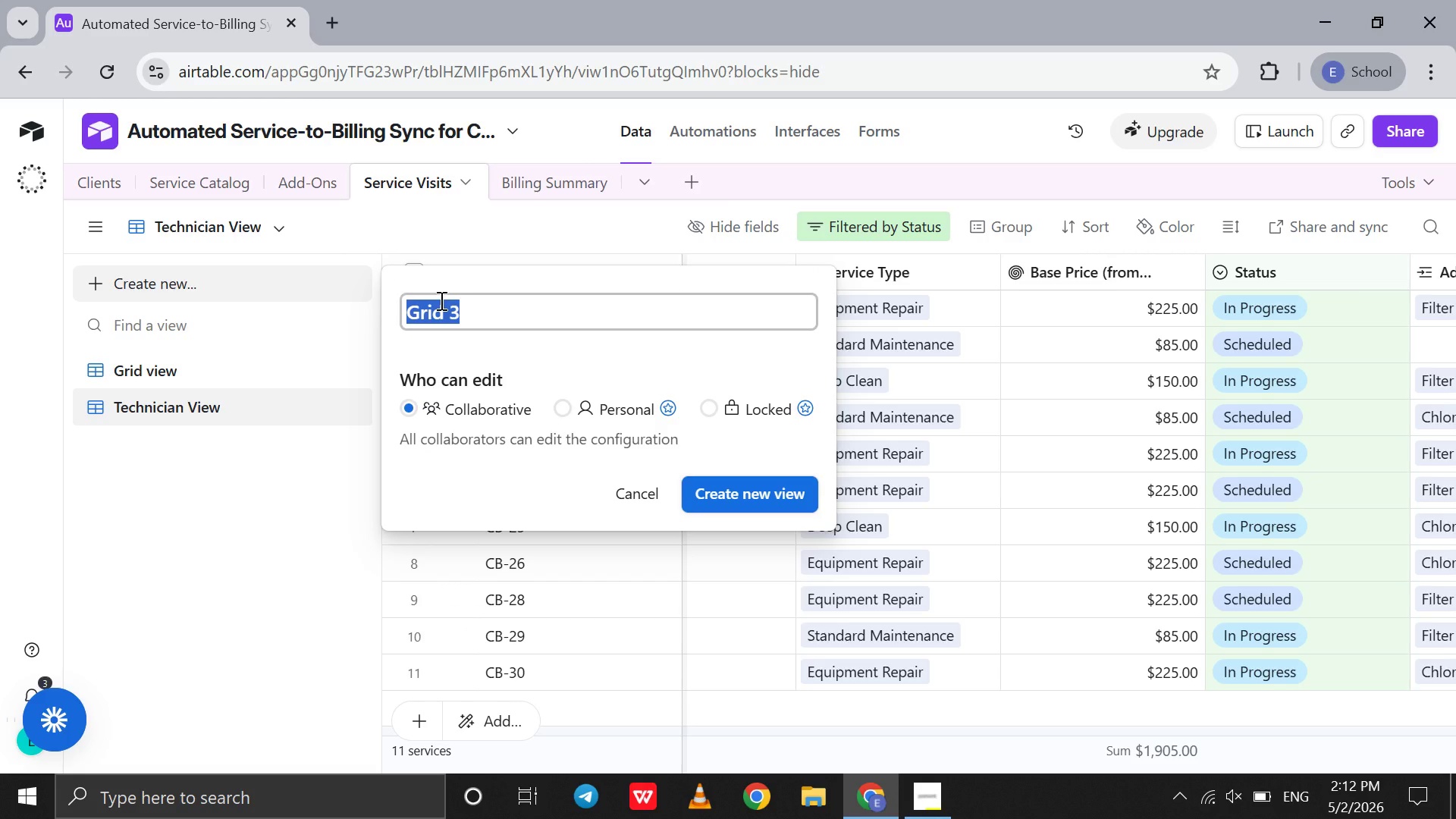 
key(Control+C)
 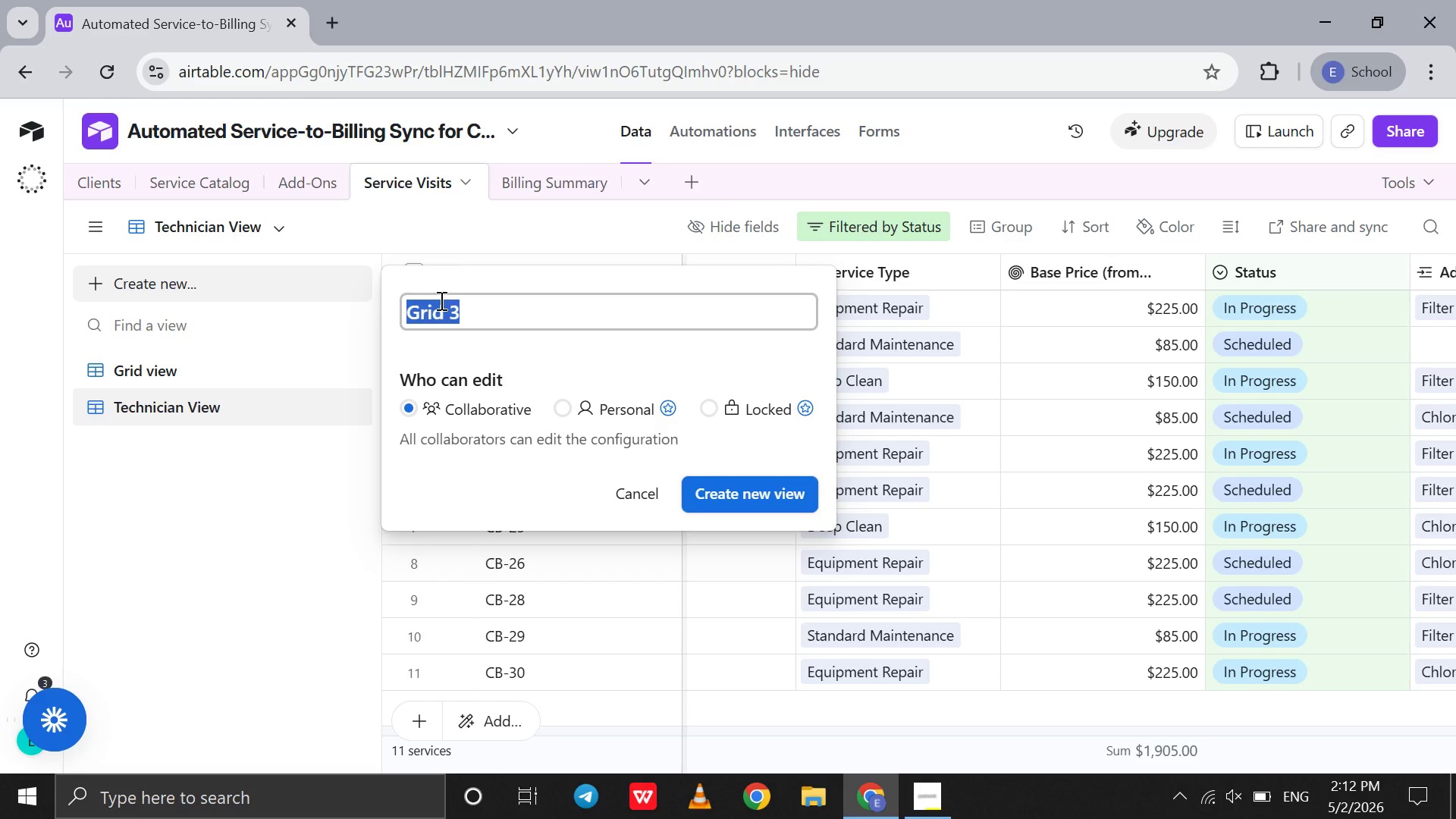 
type(o)
key(Backspace)
type(Copleted )
 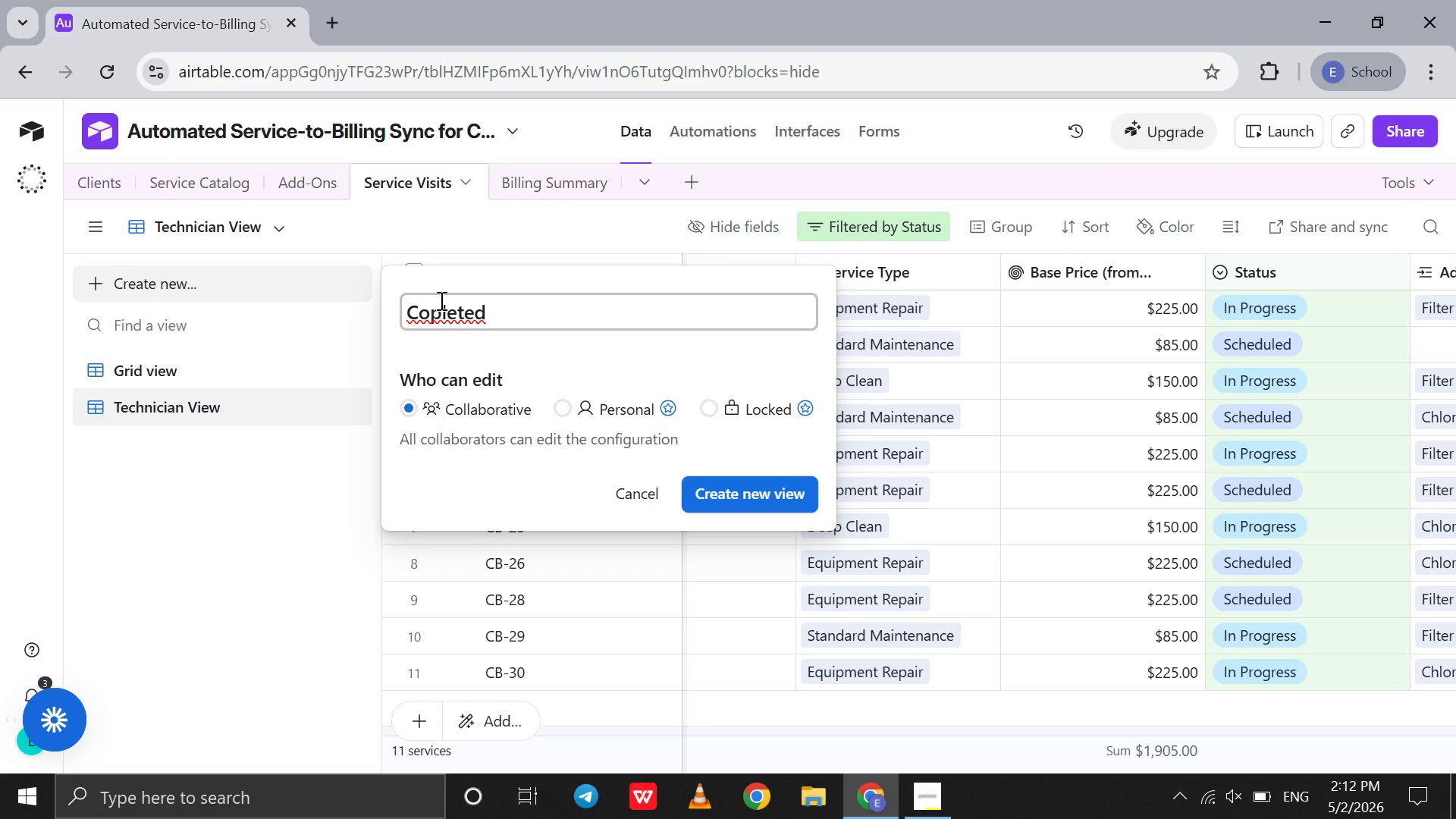 
hold_key(key=ArrowLeft, duration=0.72)
 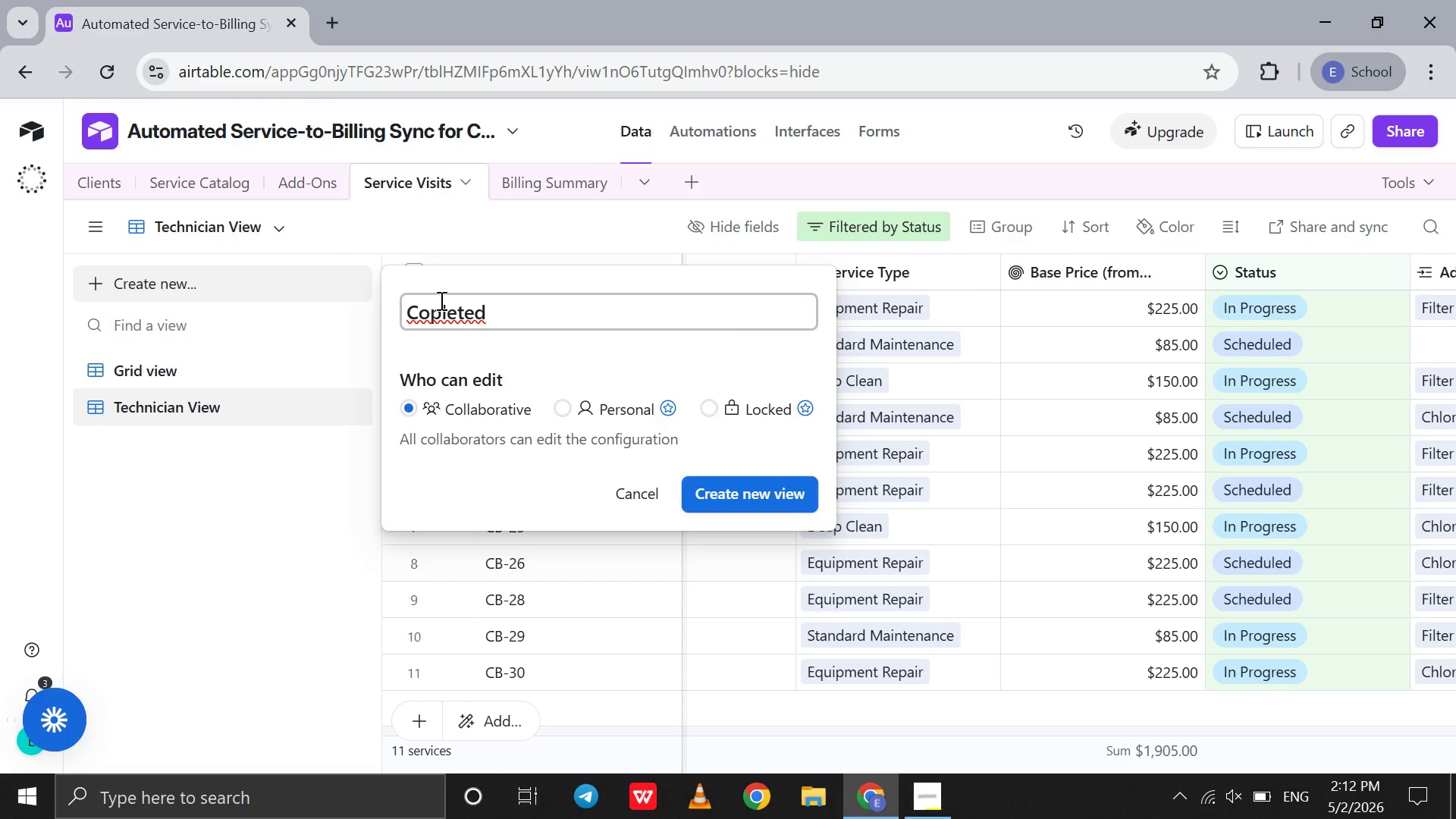 
key(ArrowRight)
 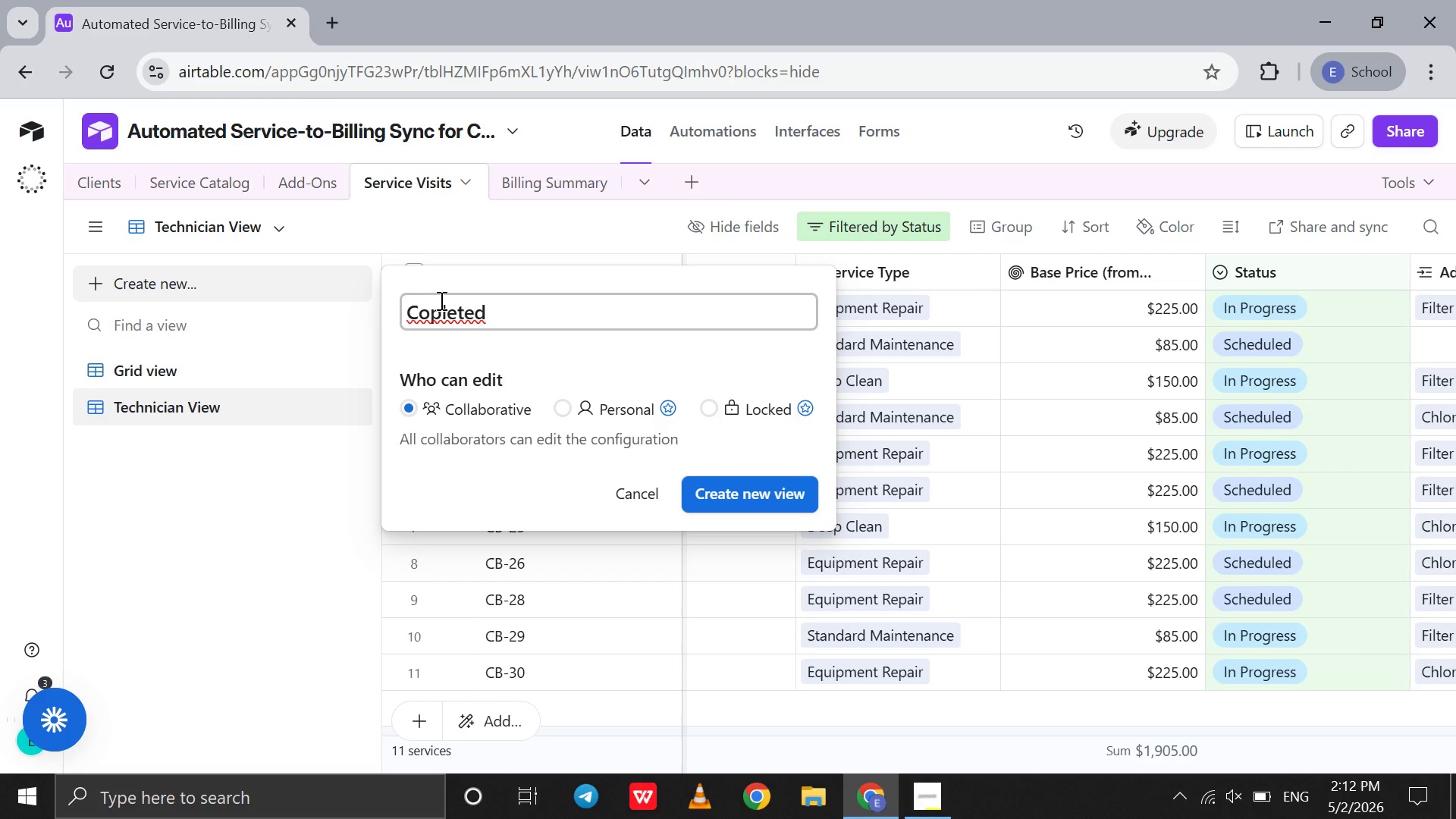 
key(M)
 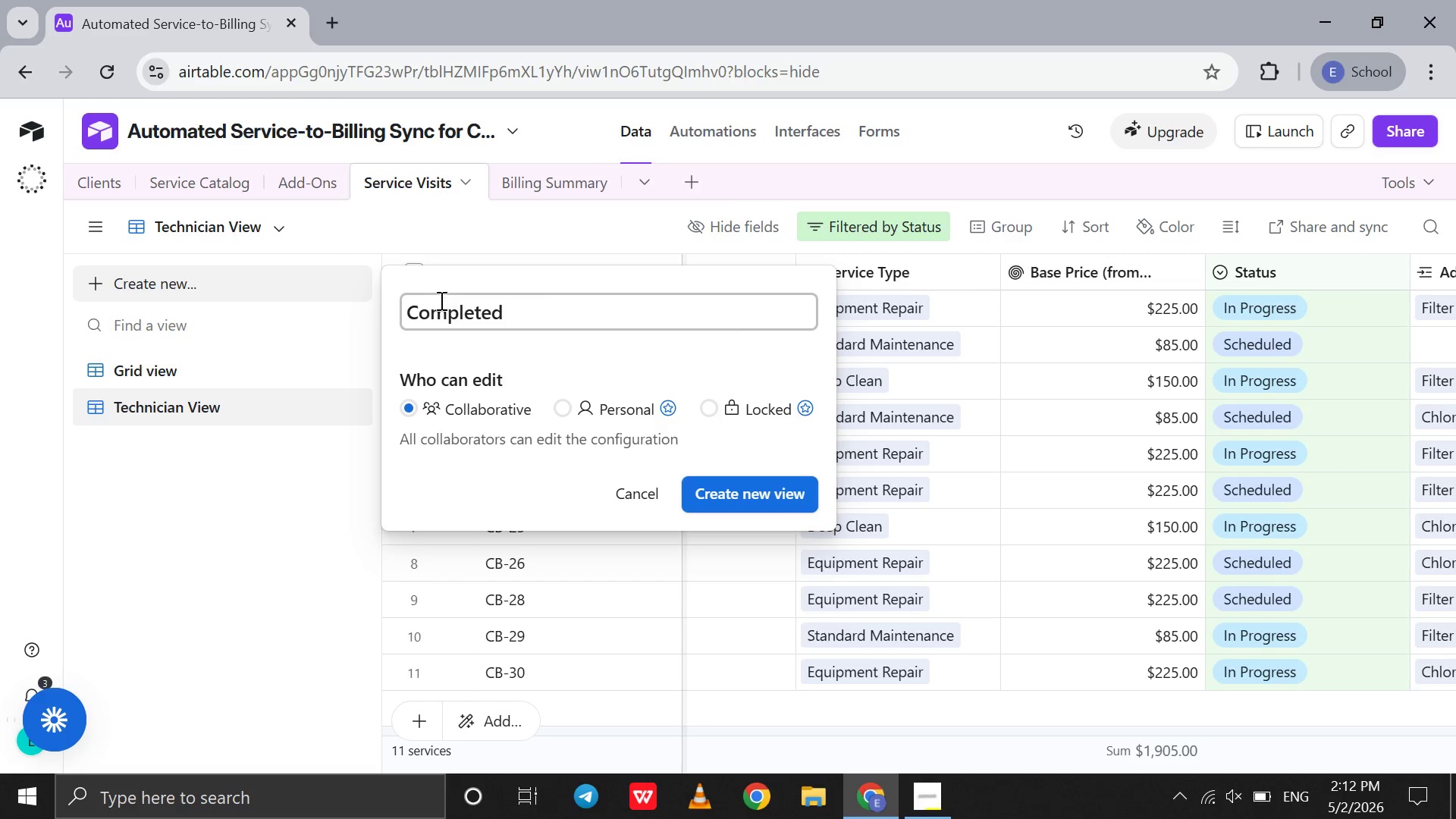 
hold_key(key=ArrowRight, duration=0.75)
 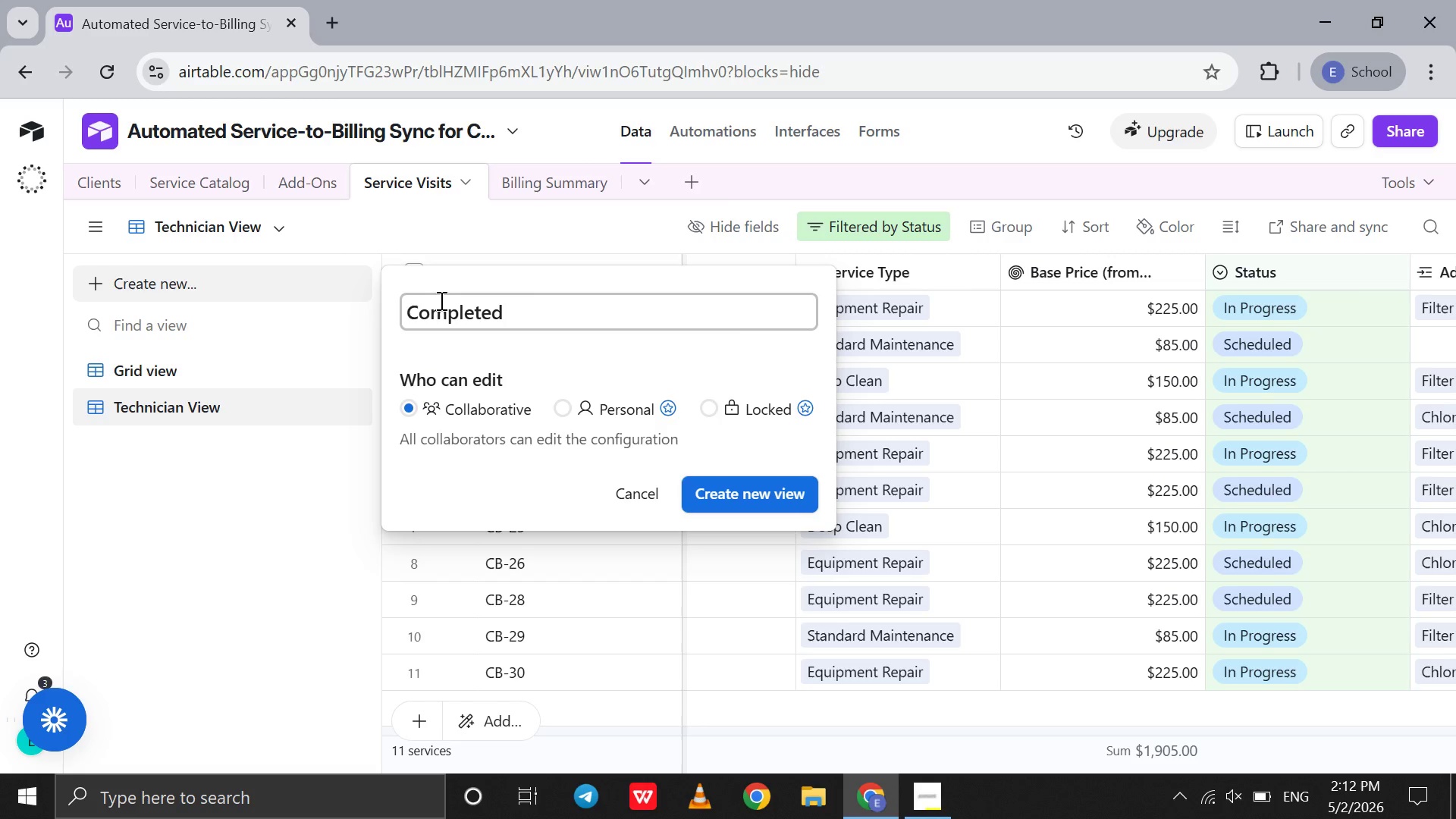 
type(Jobs )
 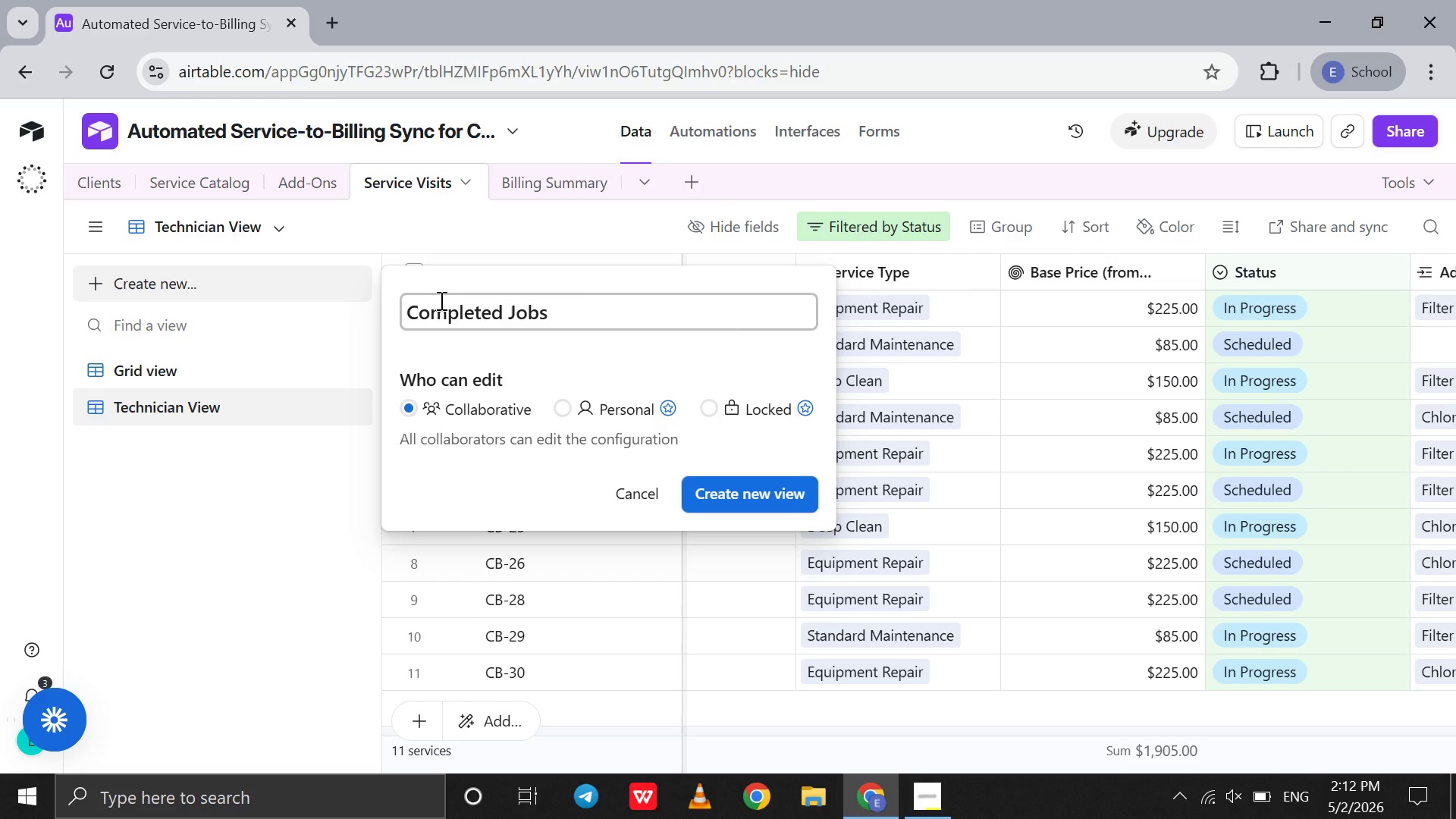 
key(Enter)
 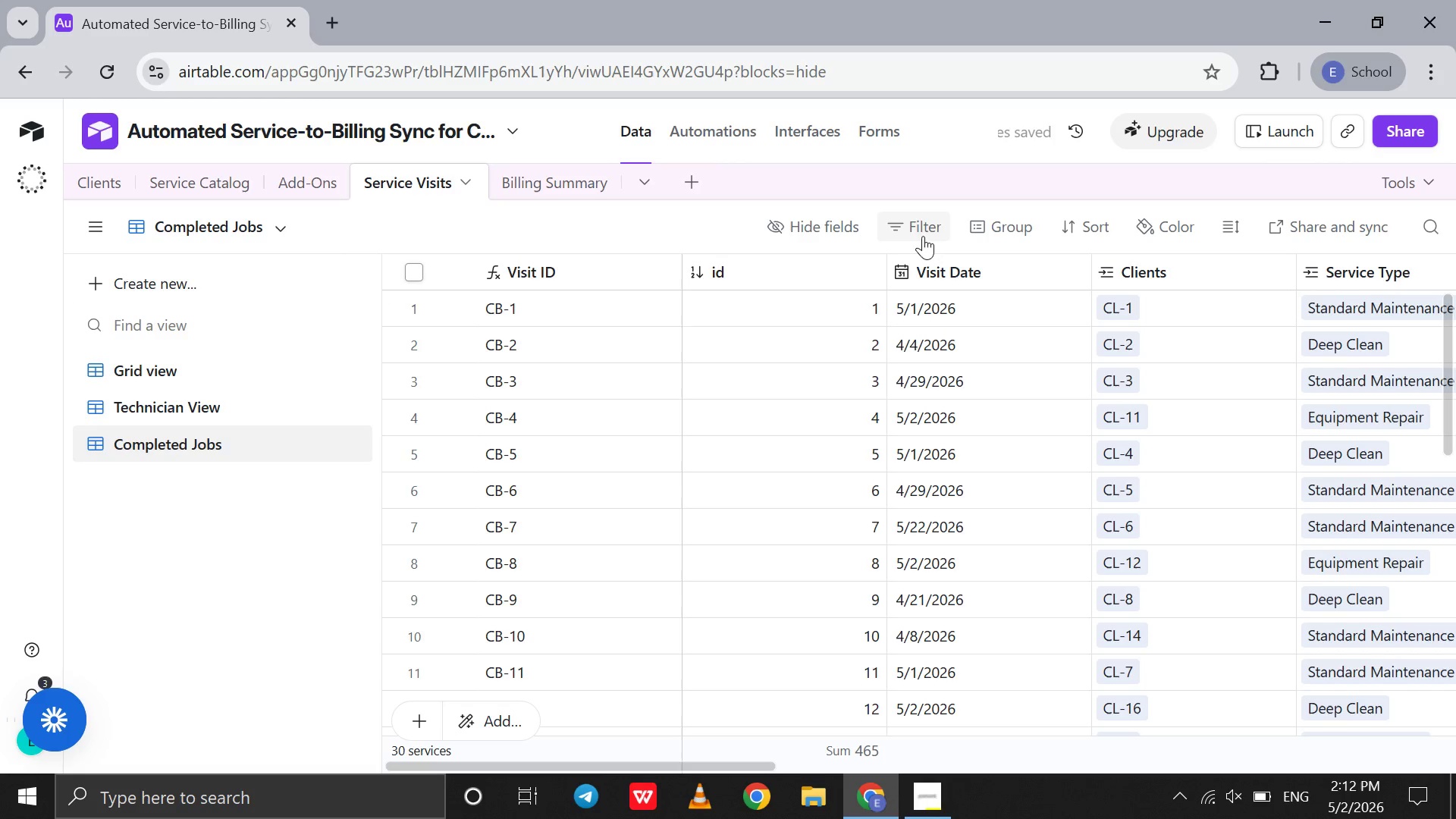 
wait(5.27)
 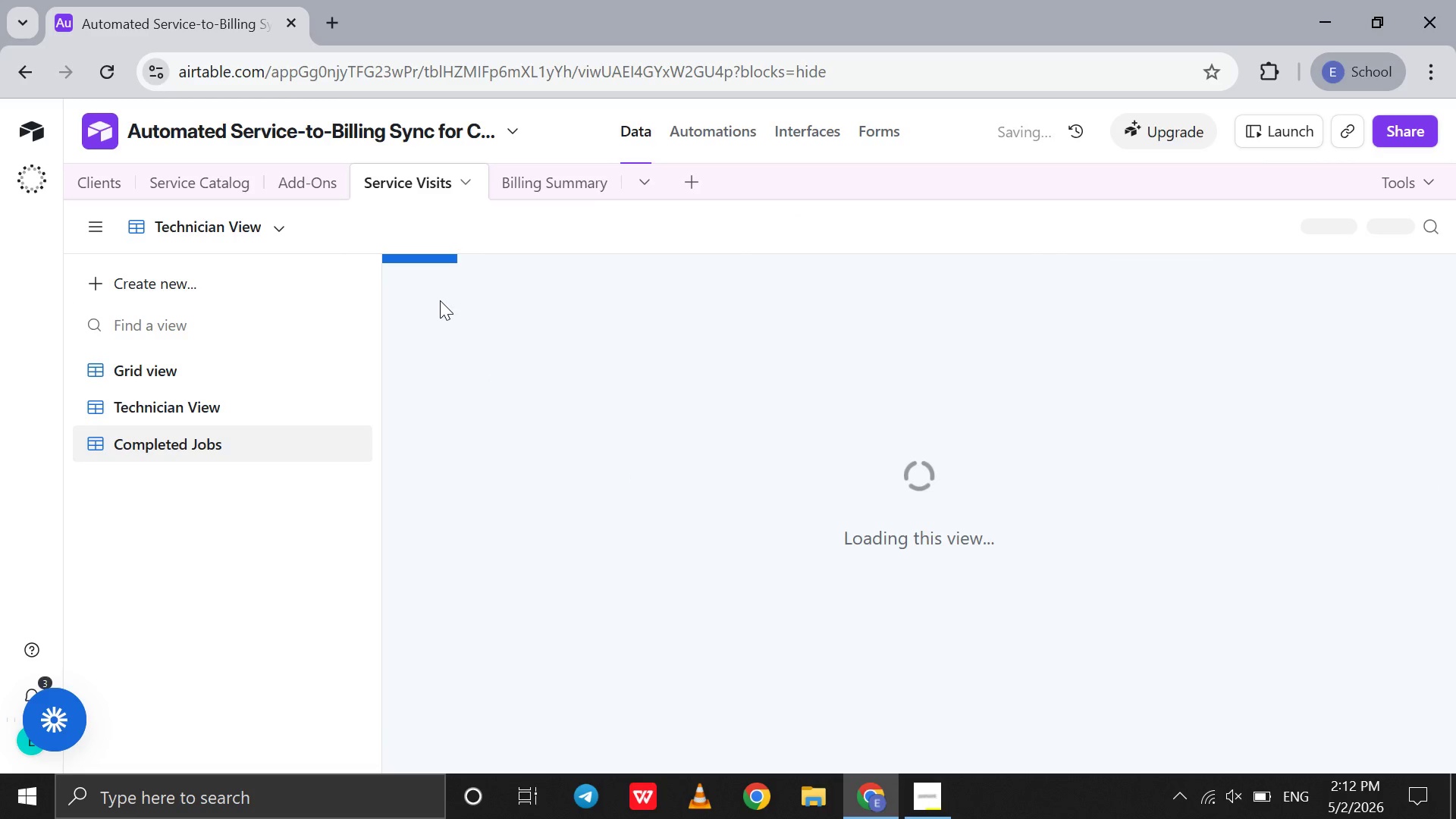 
left_click([924, 235])
 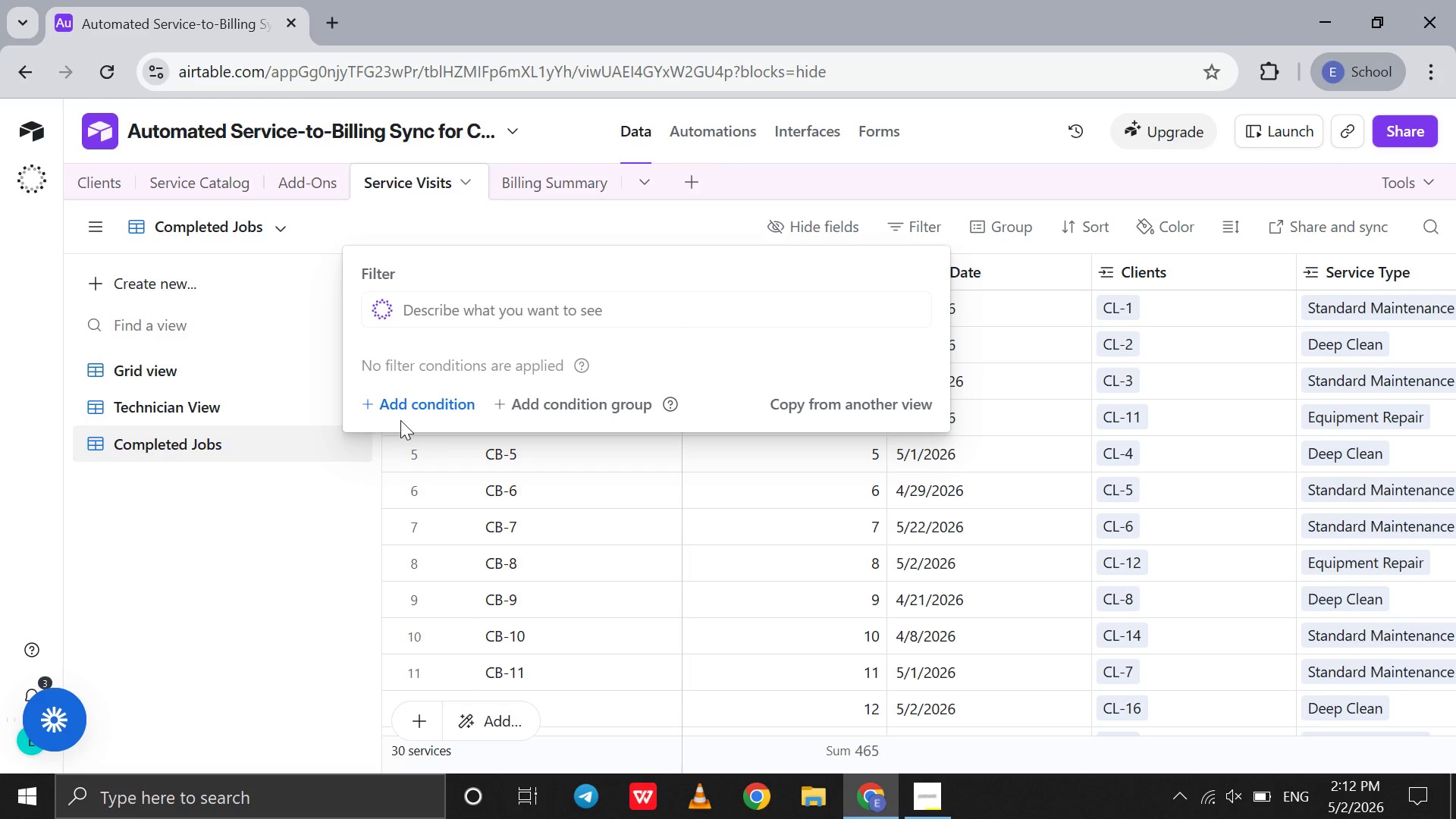 
left_click([416, 404])
 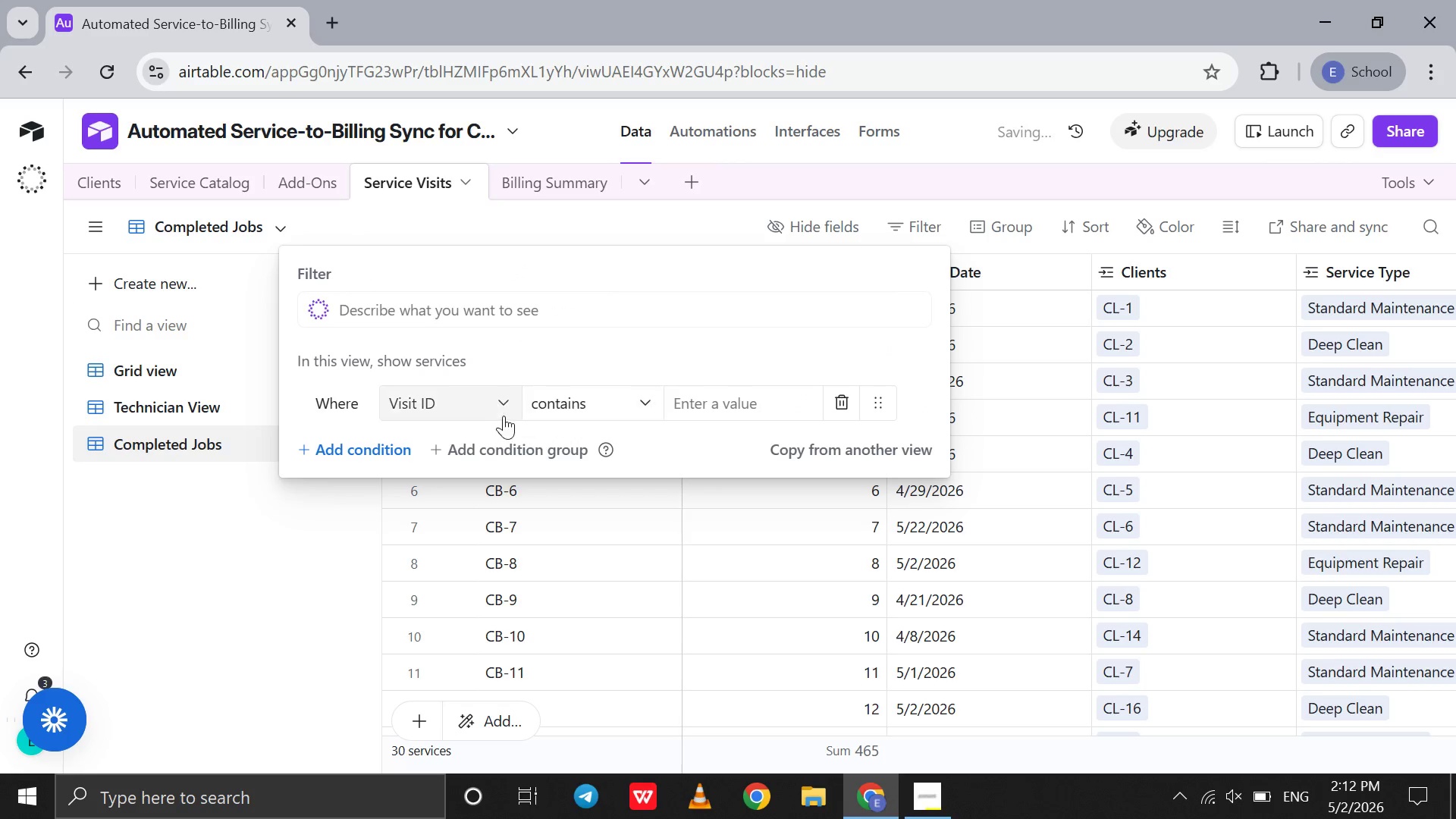 
left_click([497, 410])
 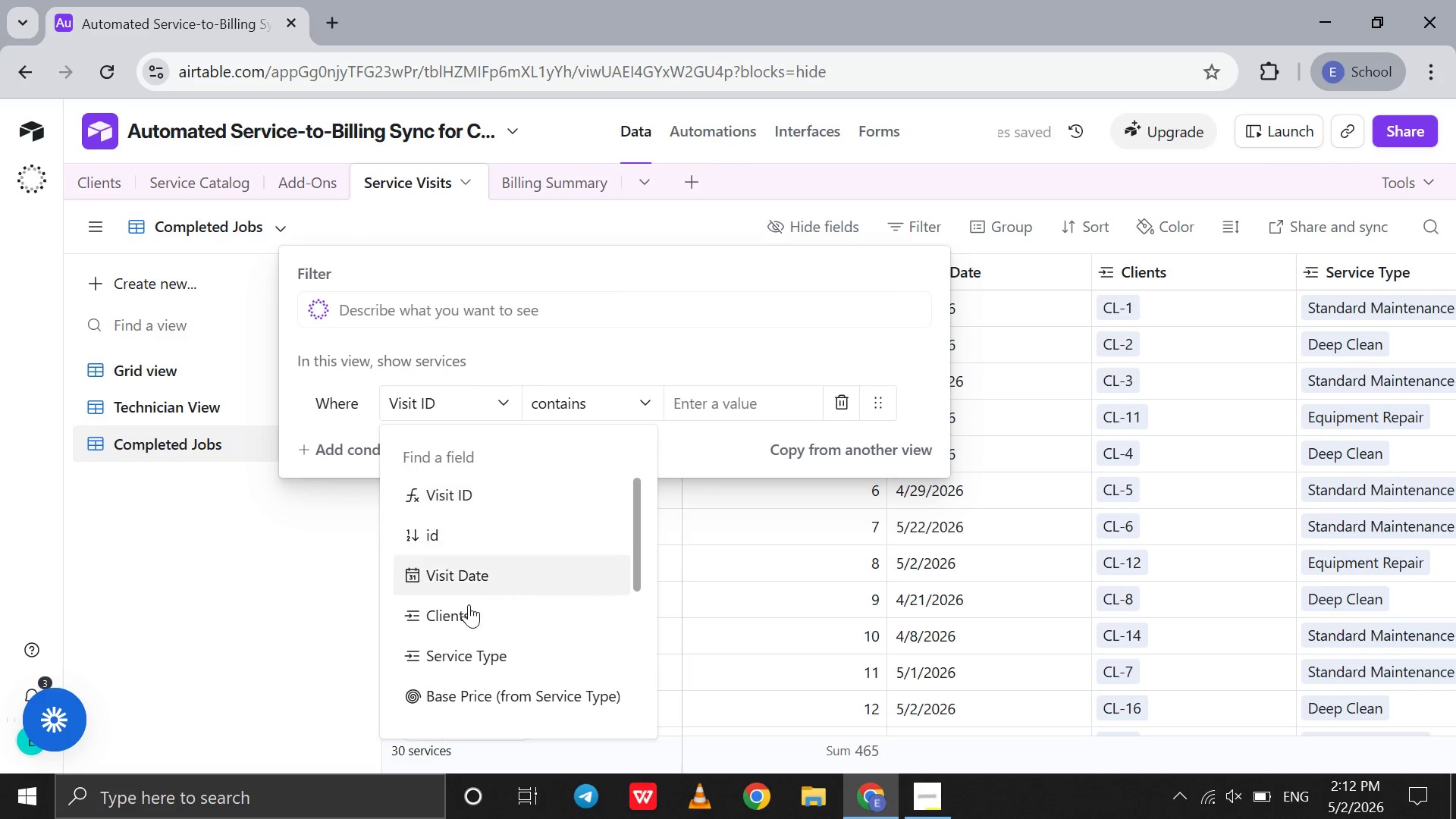 
scroll: coordinate [465, 629], scroll_direction: down, amount: 4.0
 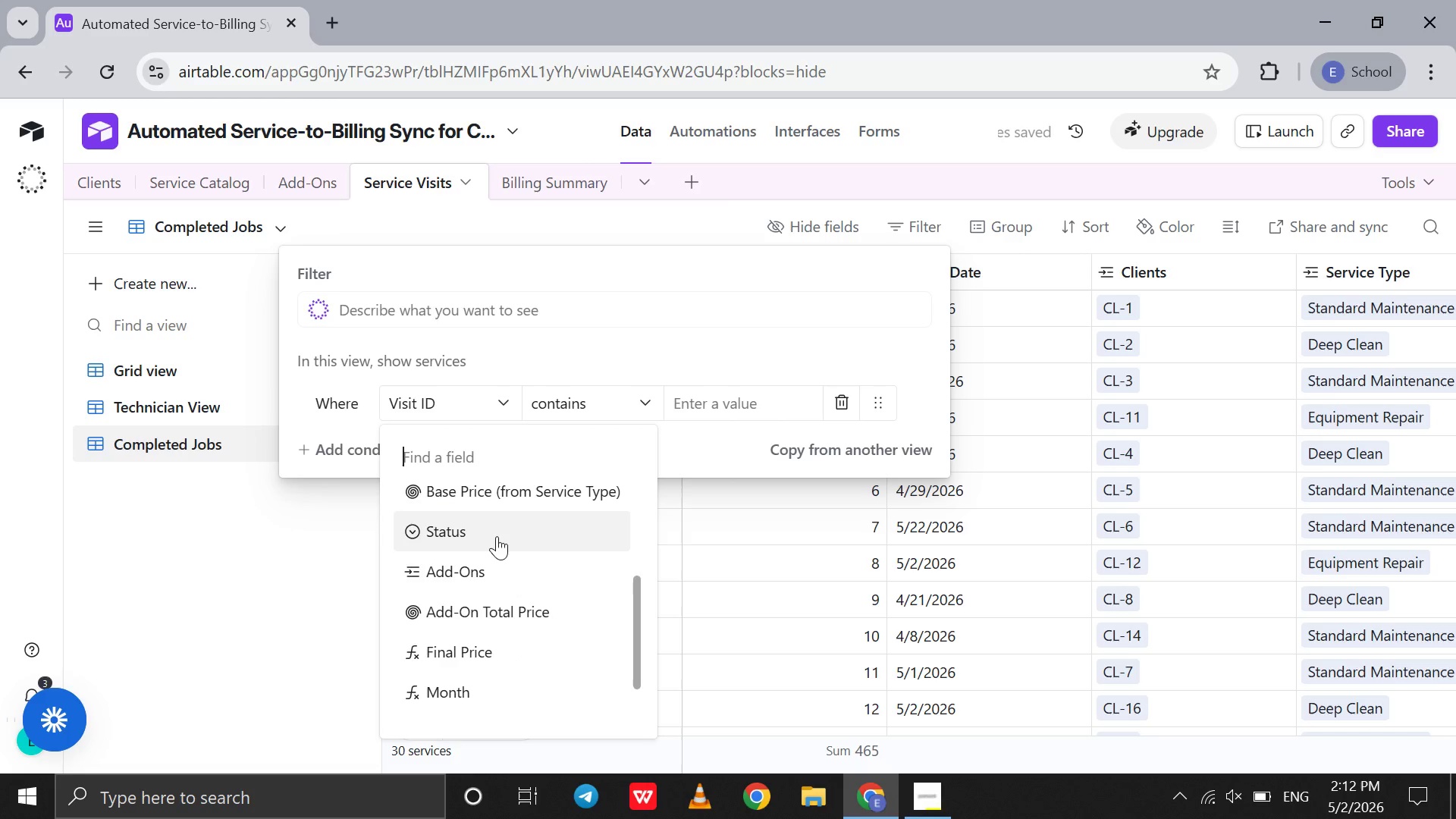 
left_click([497, 535])
 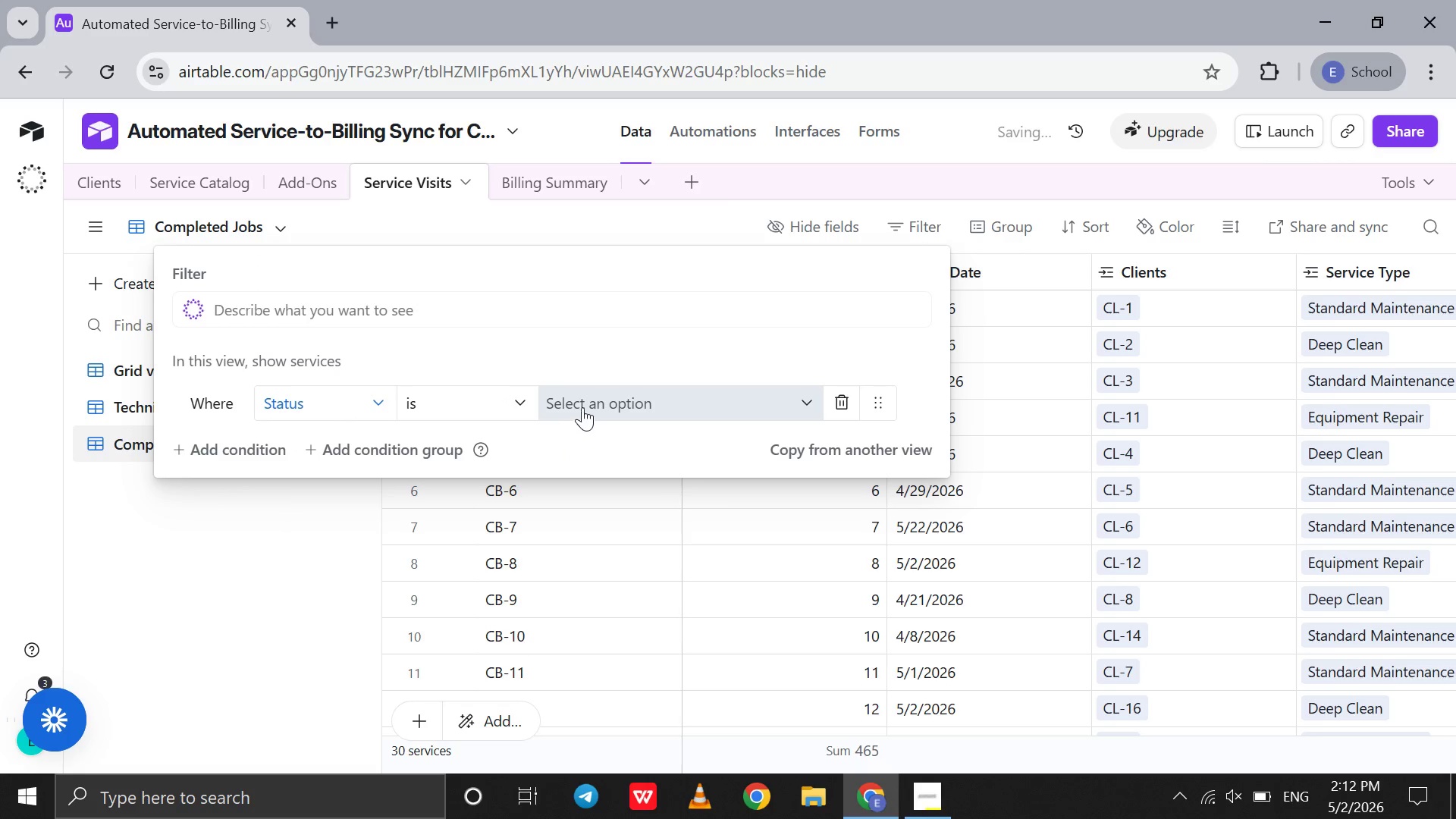 
left_click([582, 406])
 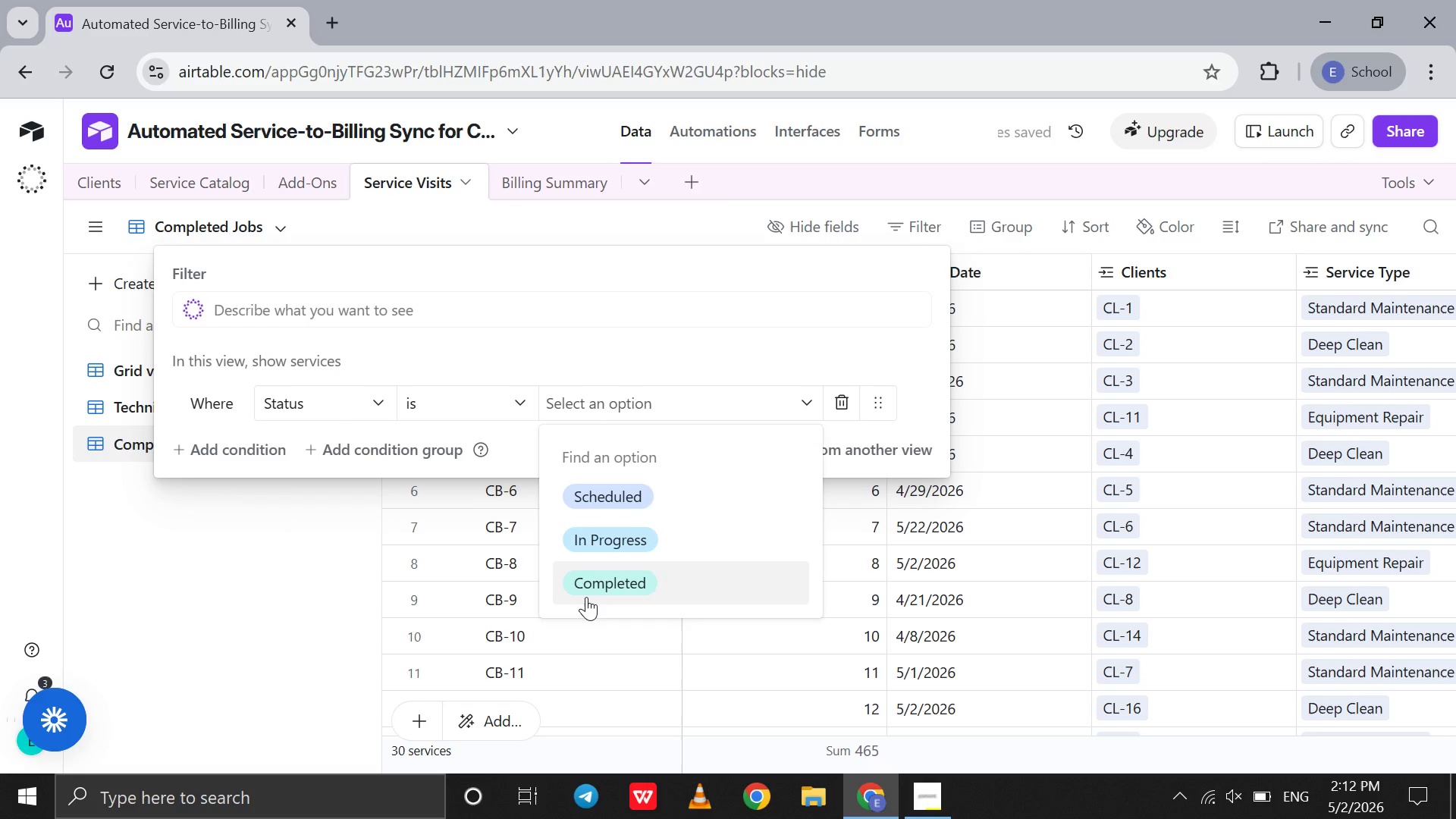 
left_click([586, 597])
 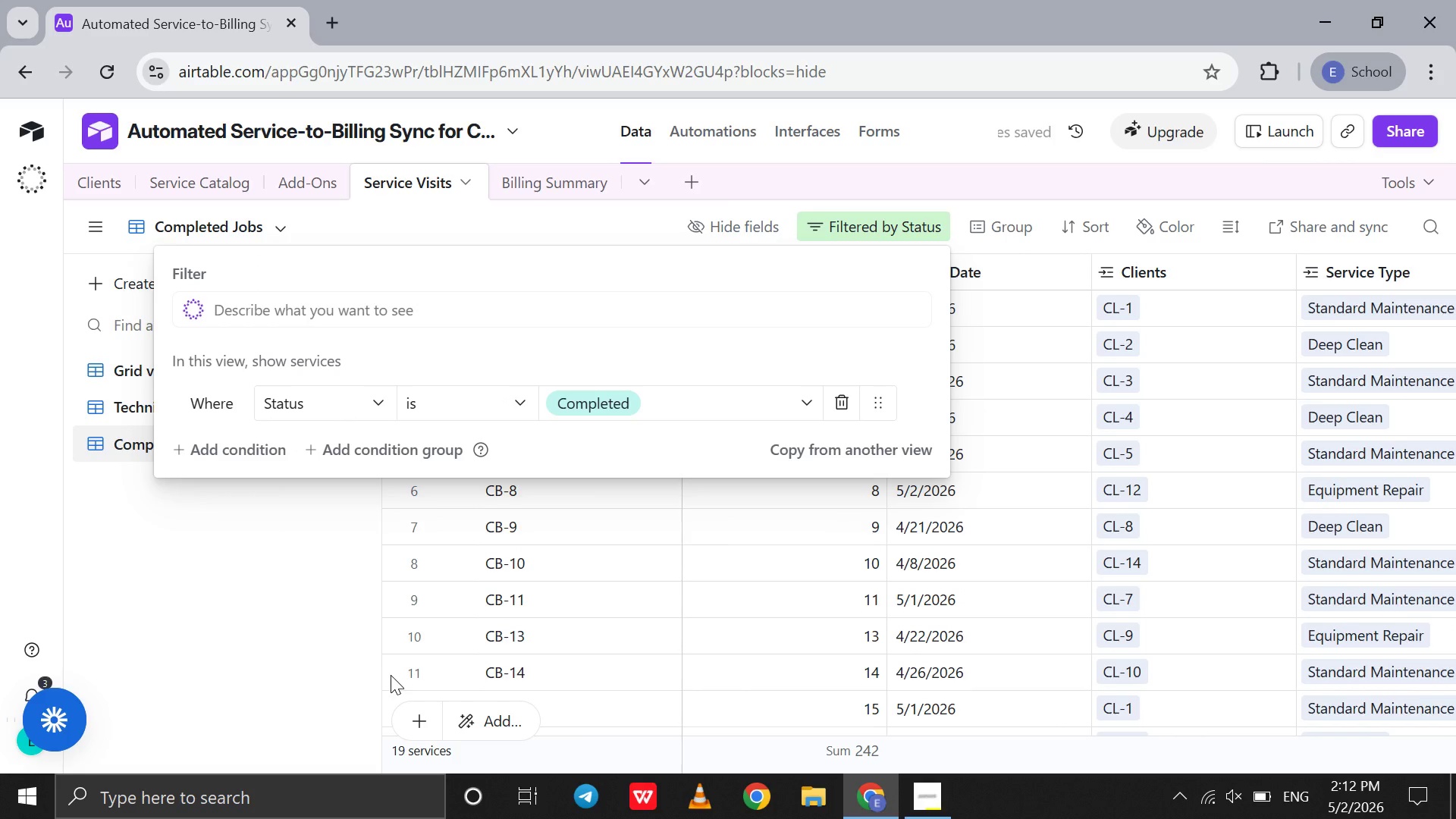 
left_click([336, 669])
 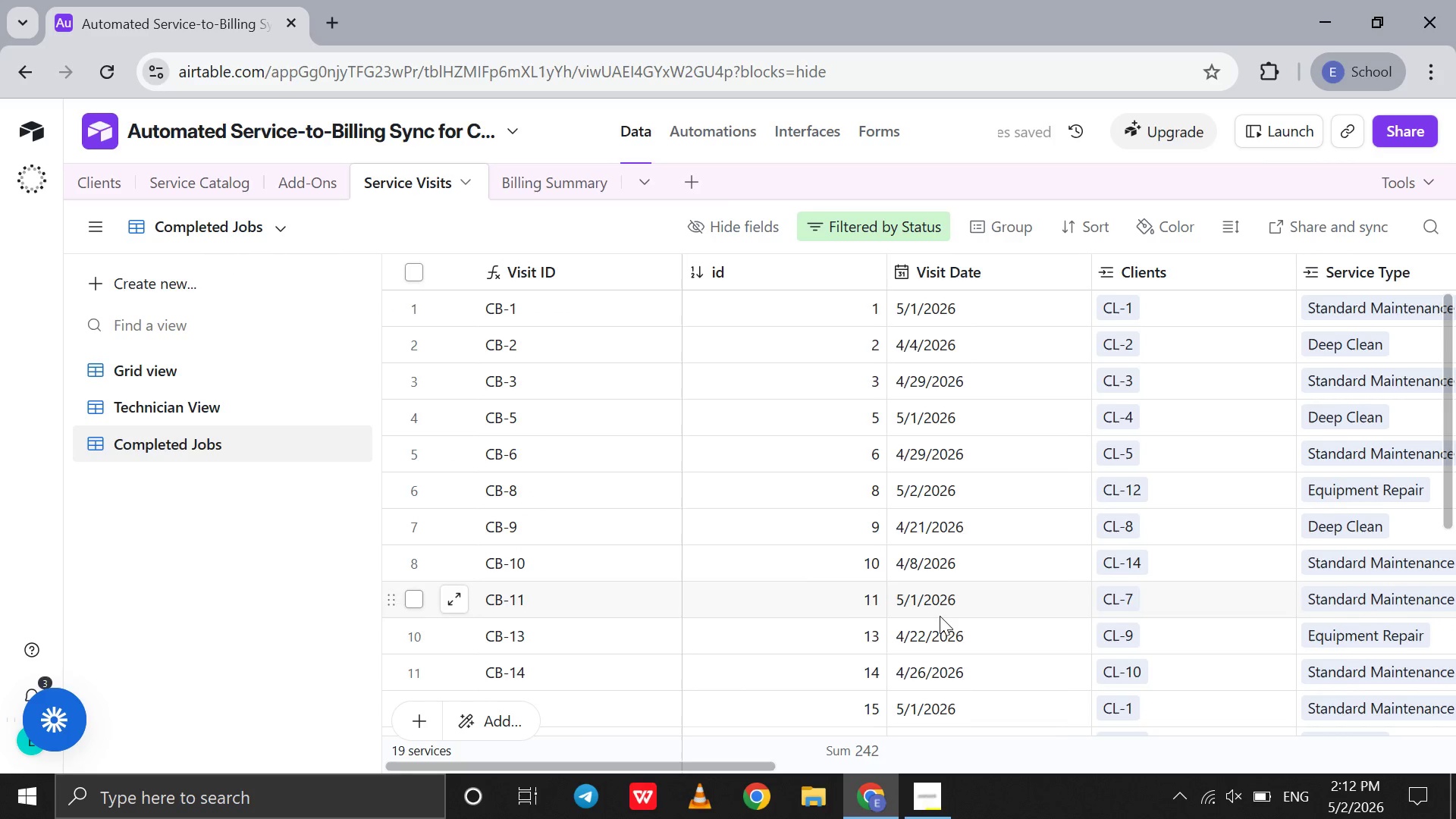 
scroll: coordinate [940, 616], scroll_direction: down, amount: 8.0
 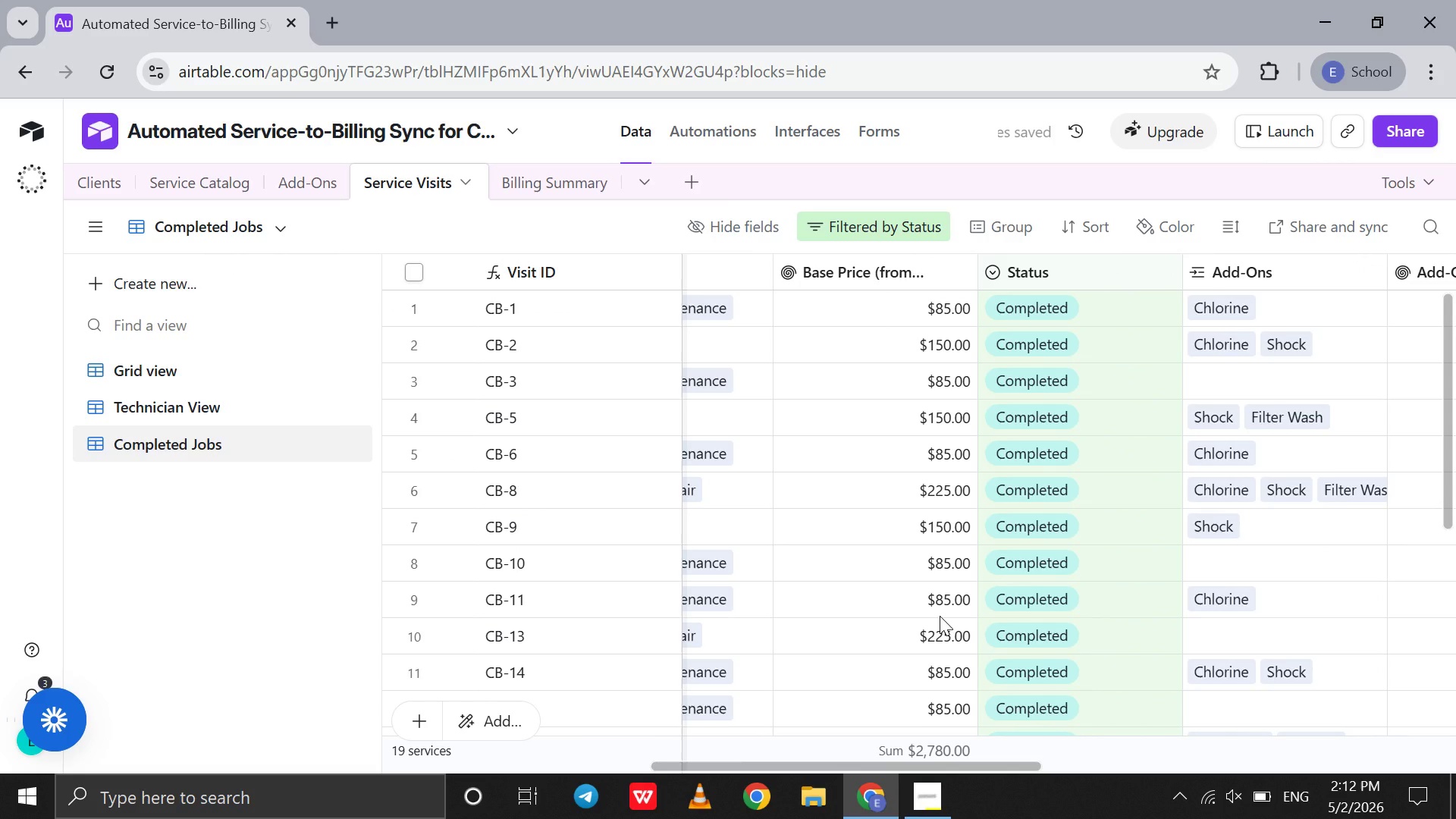 
key(Alt+Meta+PrintScreen)
 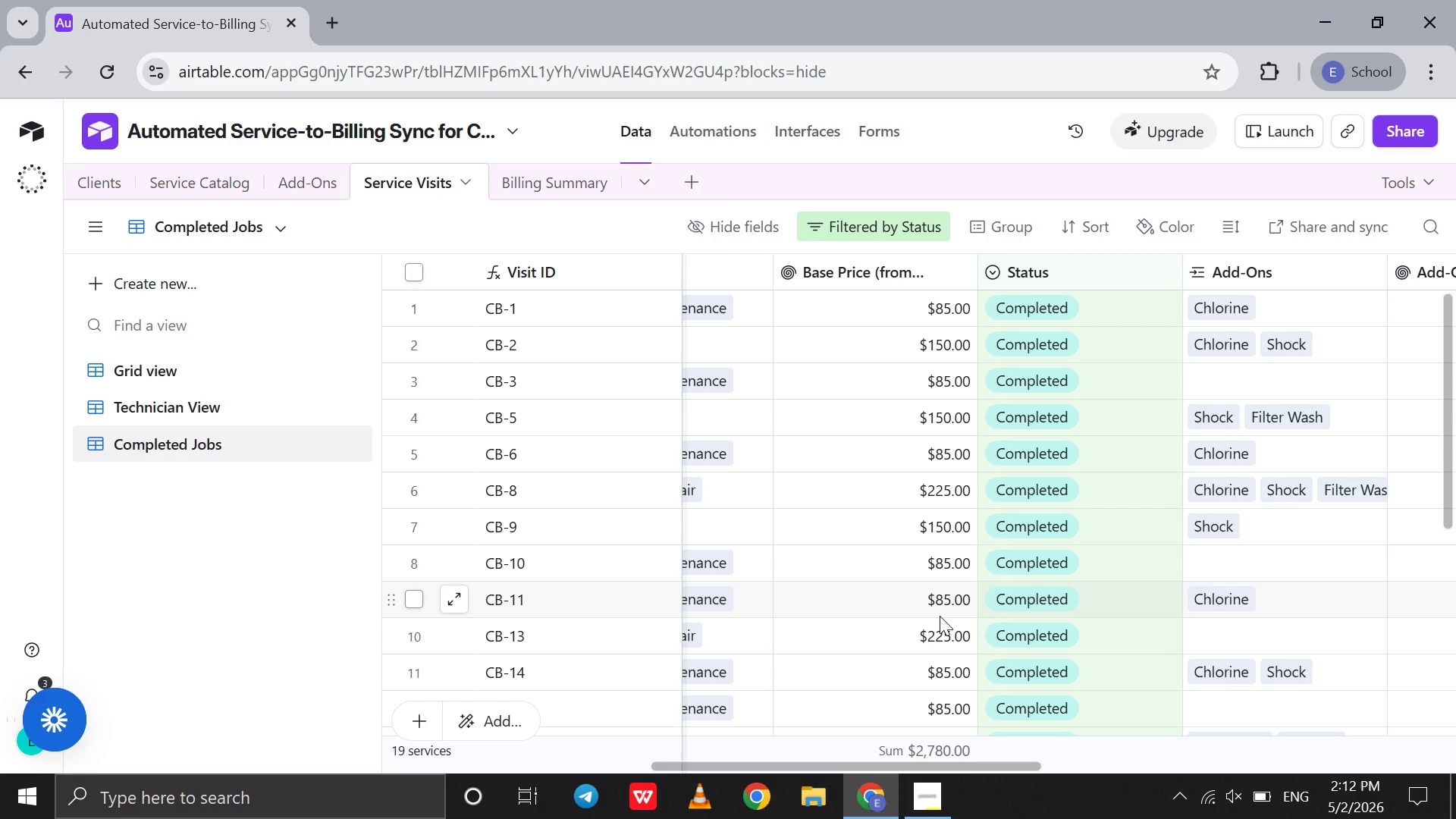 
left_click([1405, 330])
 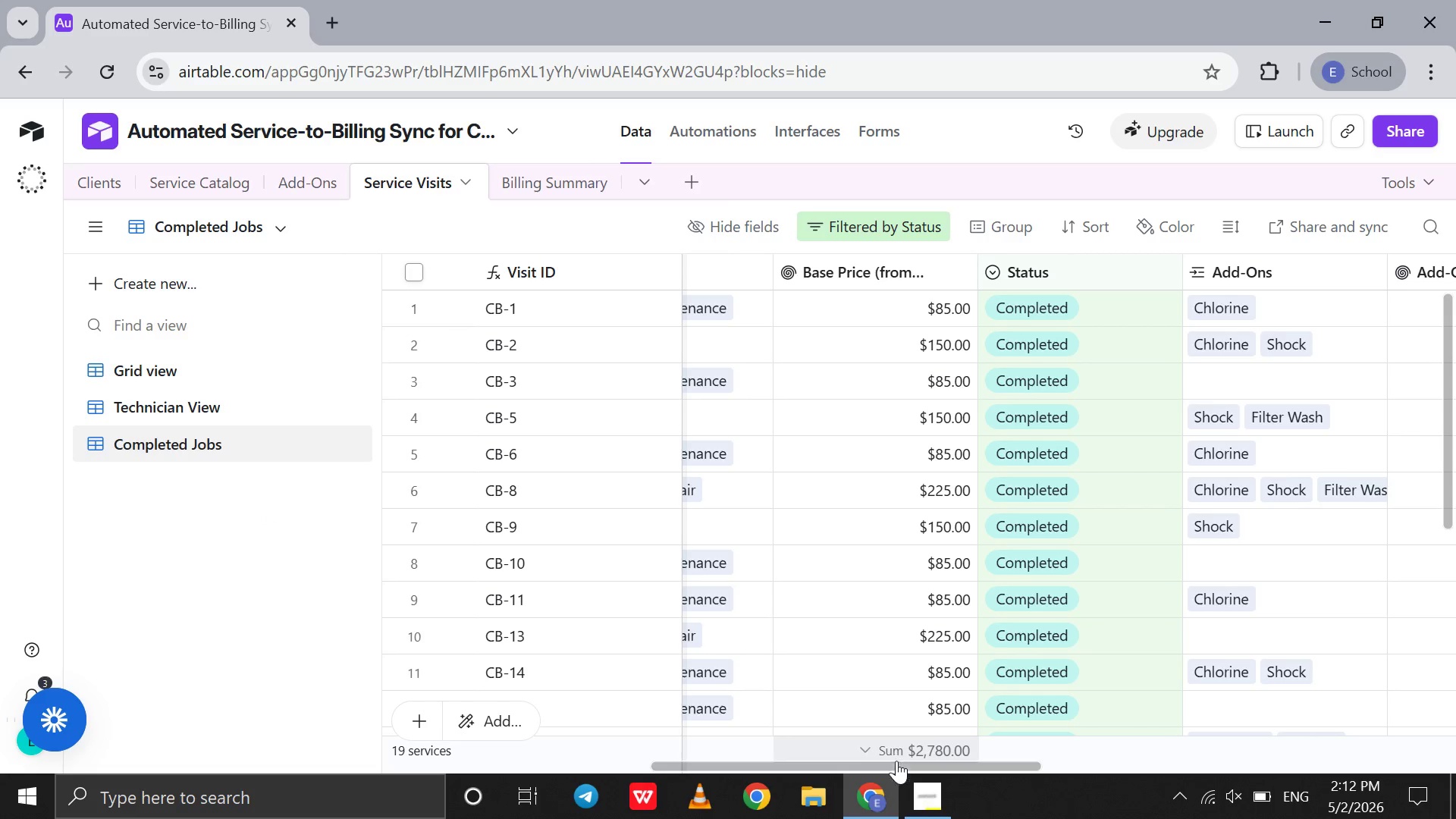 
left_click([919, 793])